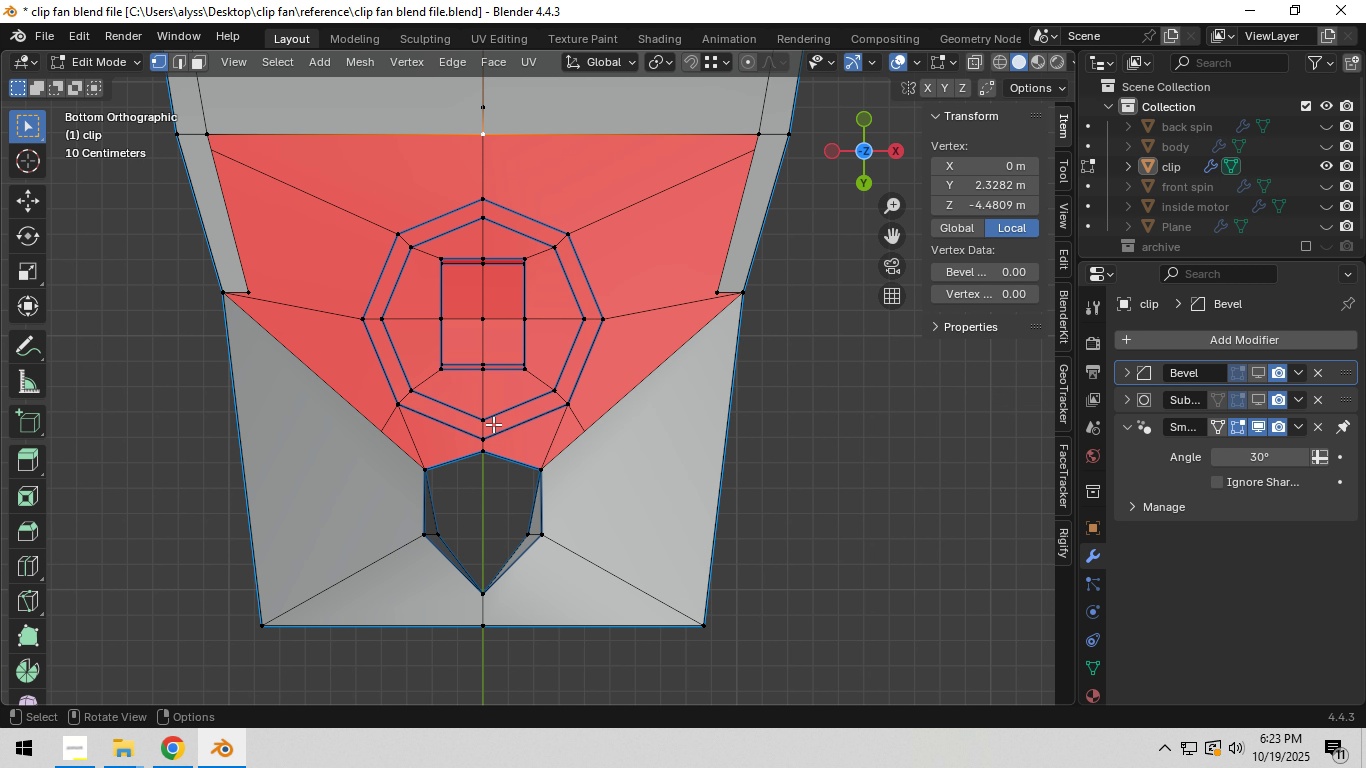 
hold_key(key=ShiftLeft, duration=0.79)
left_click([487, 451])
 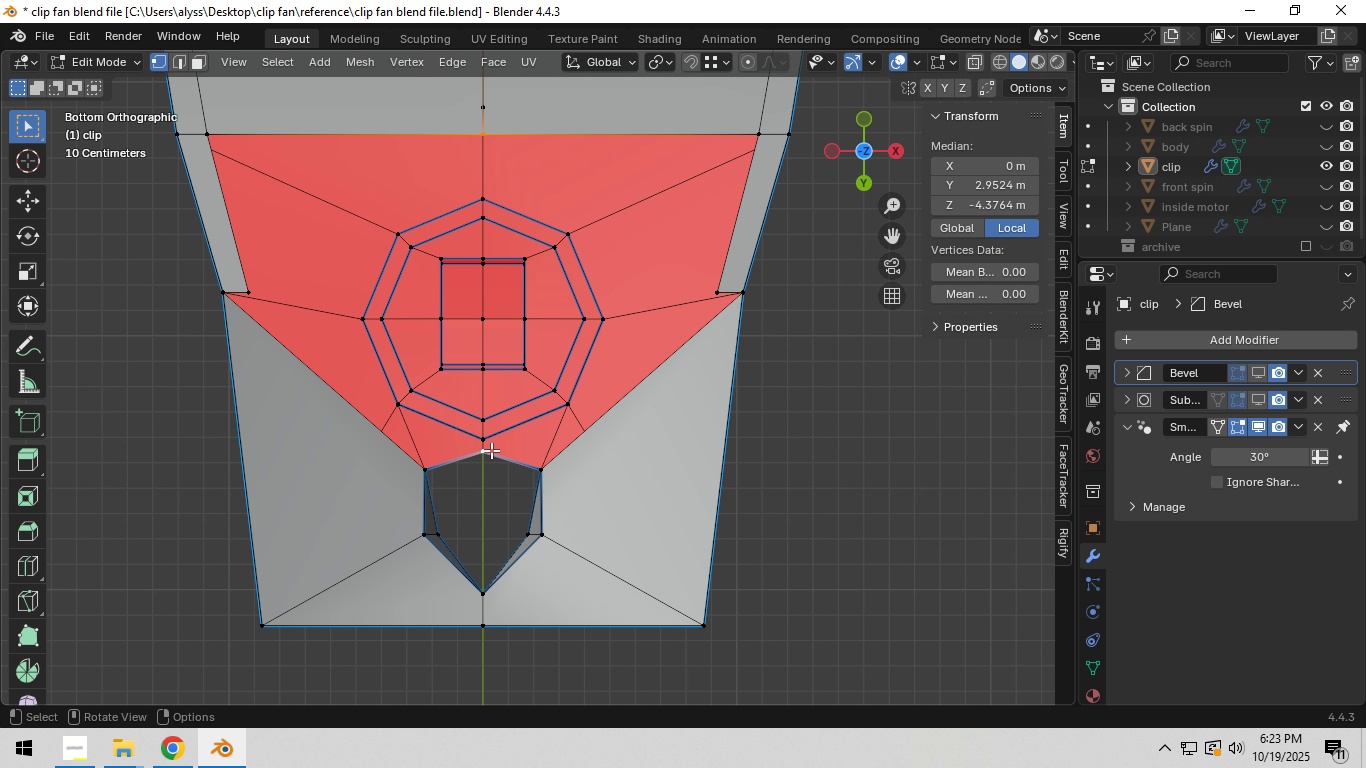 
key(F)
 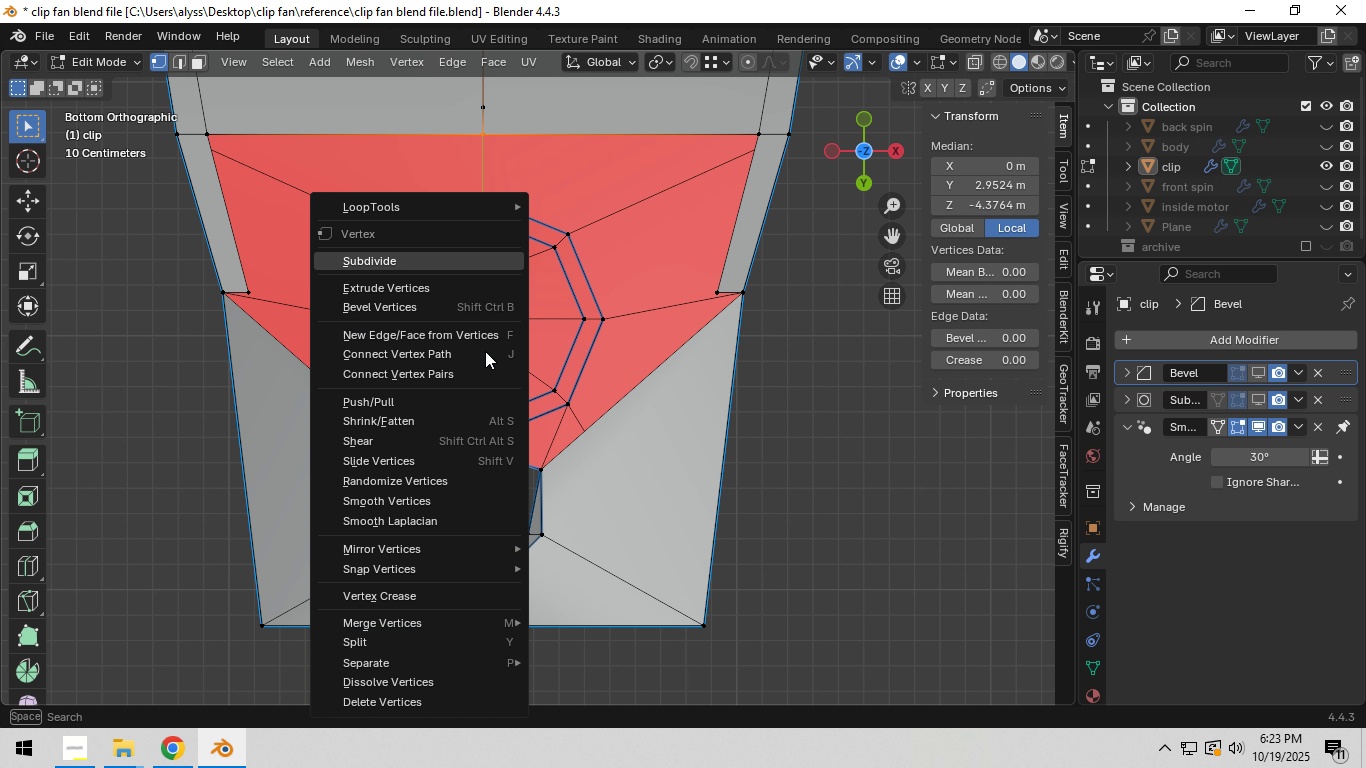 
right_click([485, 351])
 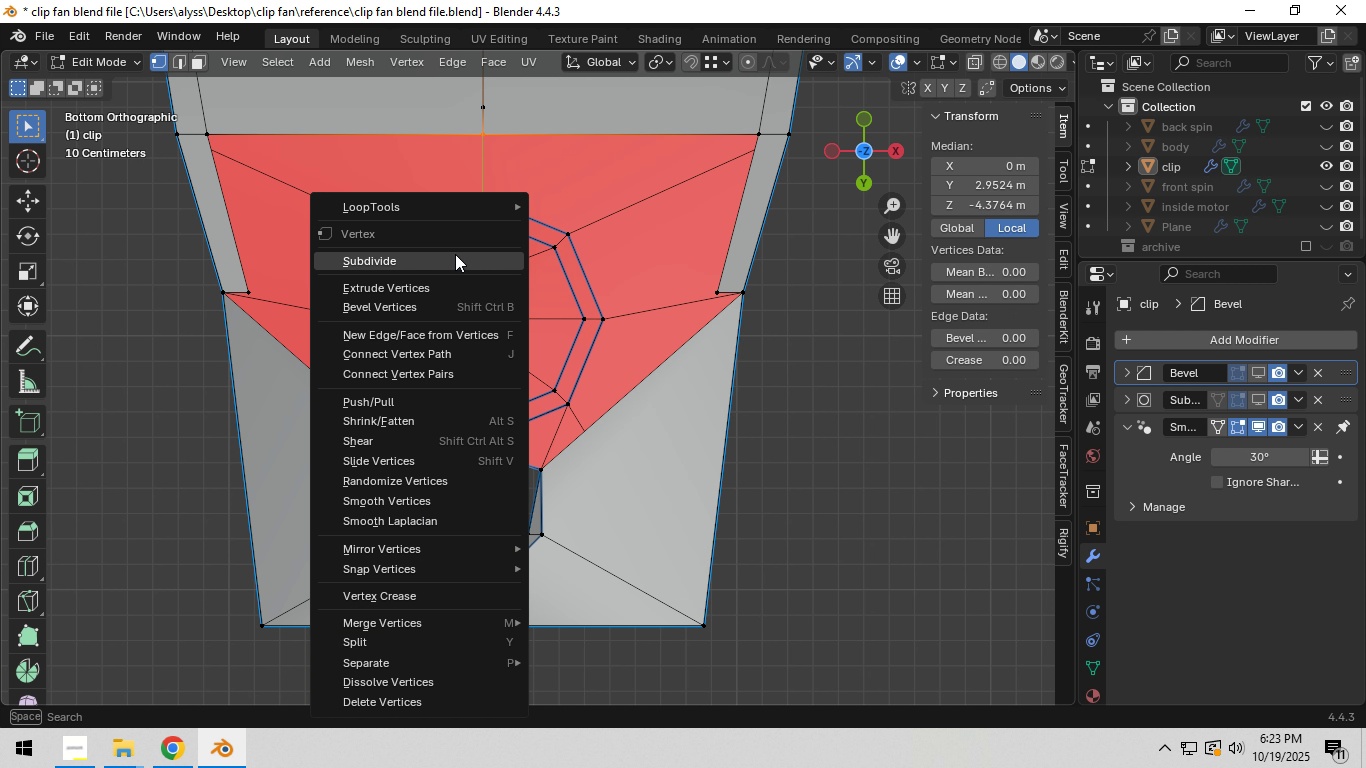 
left_click([455, 255])
 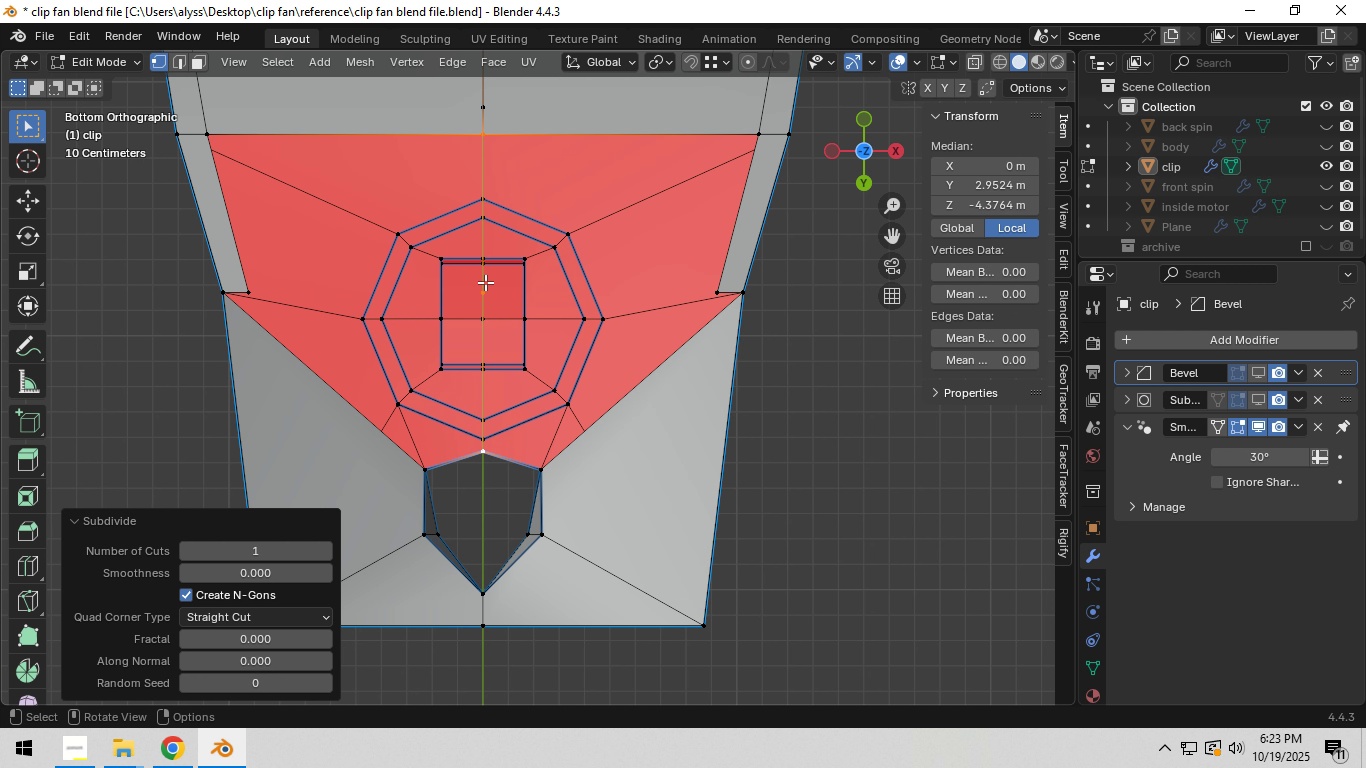 
left_click([484, 285])
 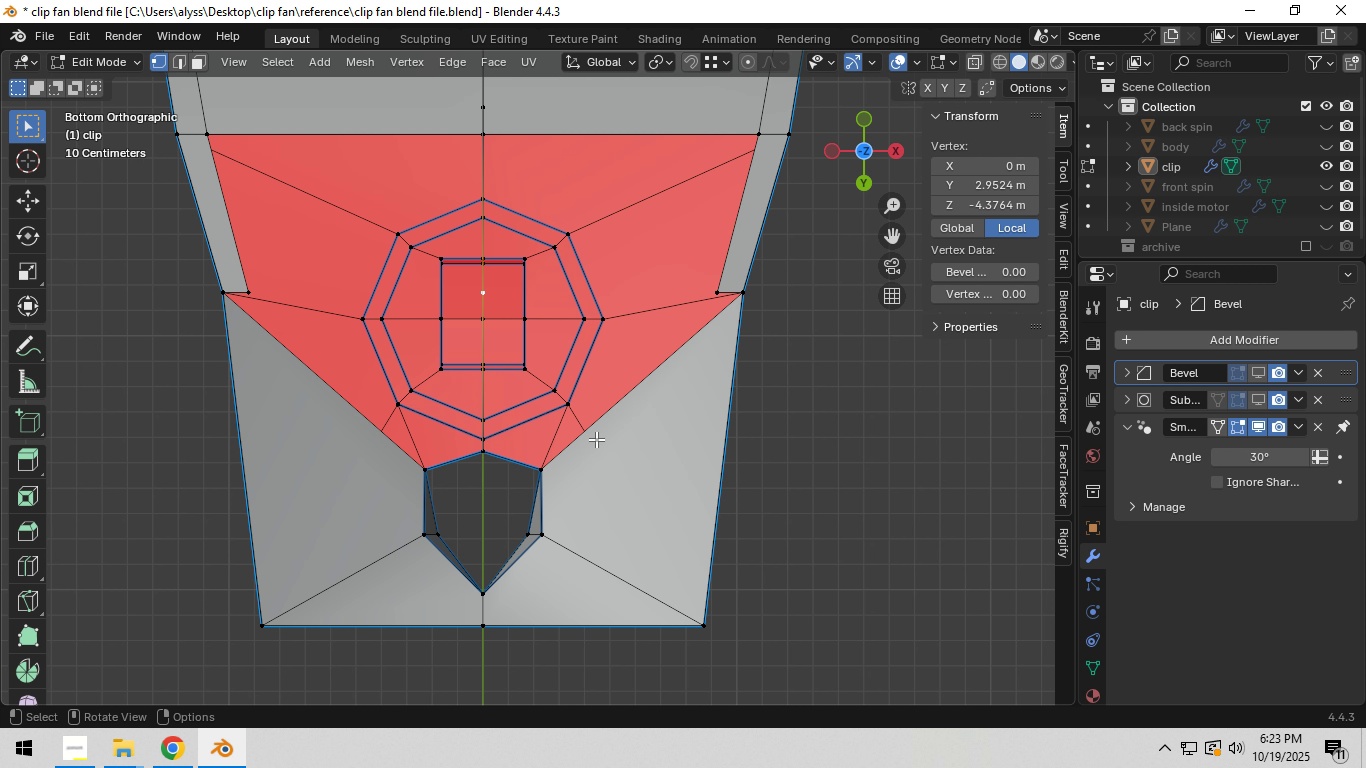 
key(3)
 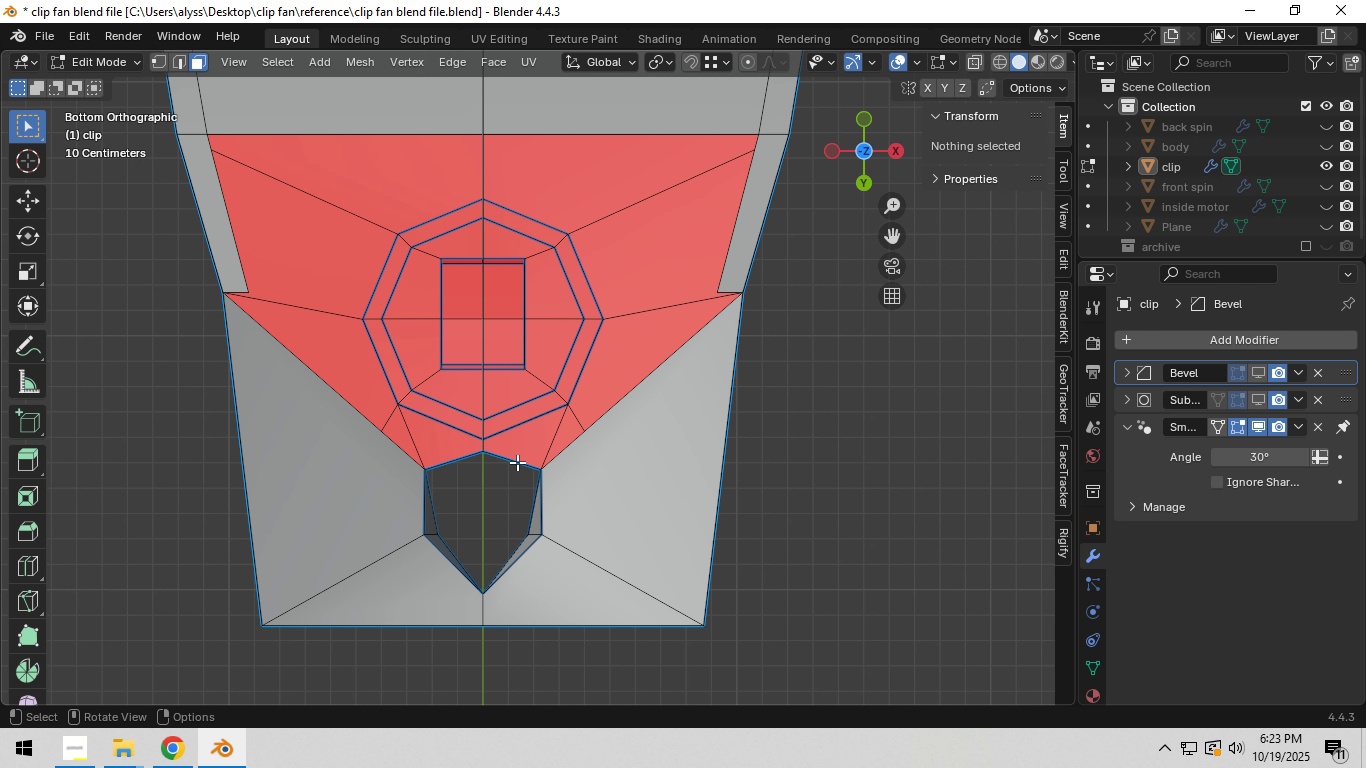 
left_click([517, 462])
 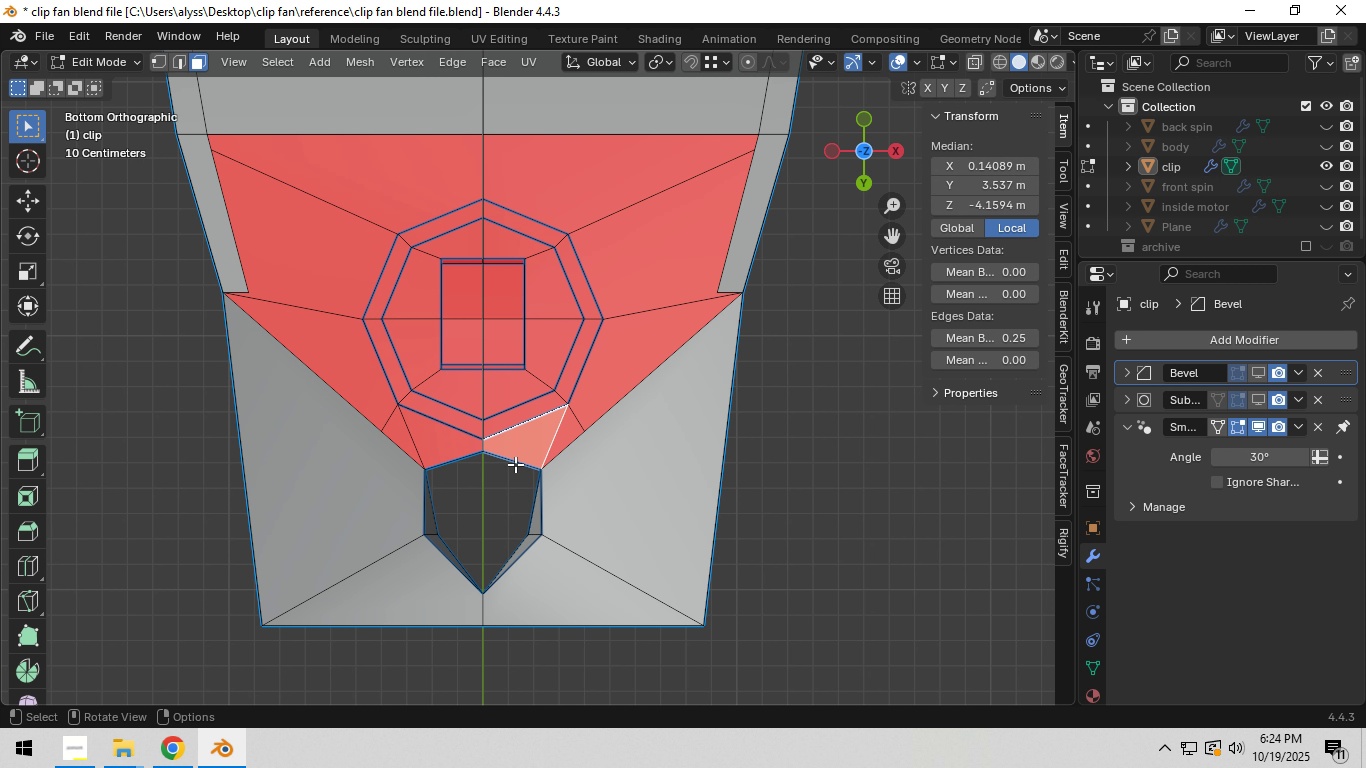 
key(2)
 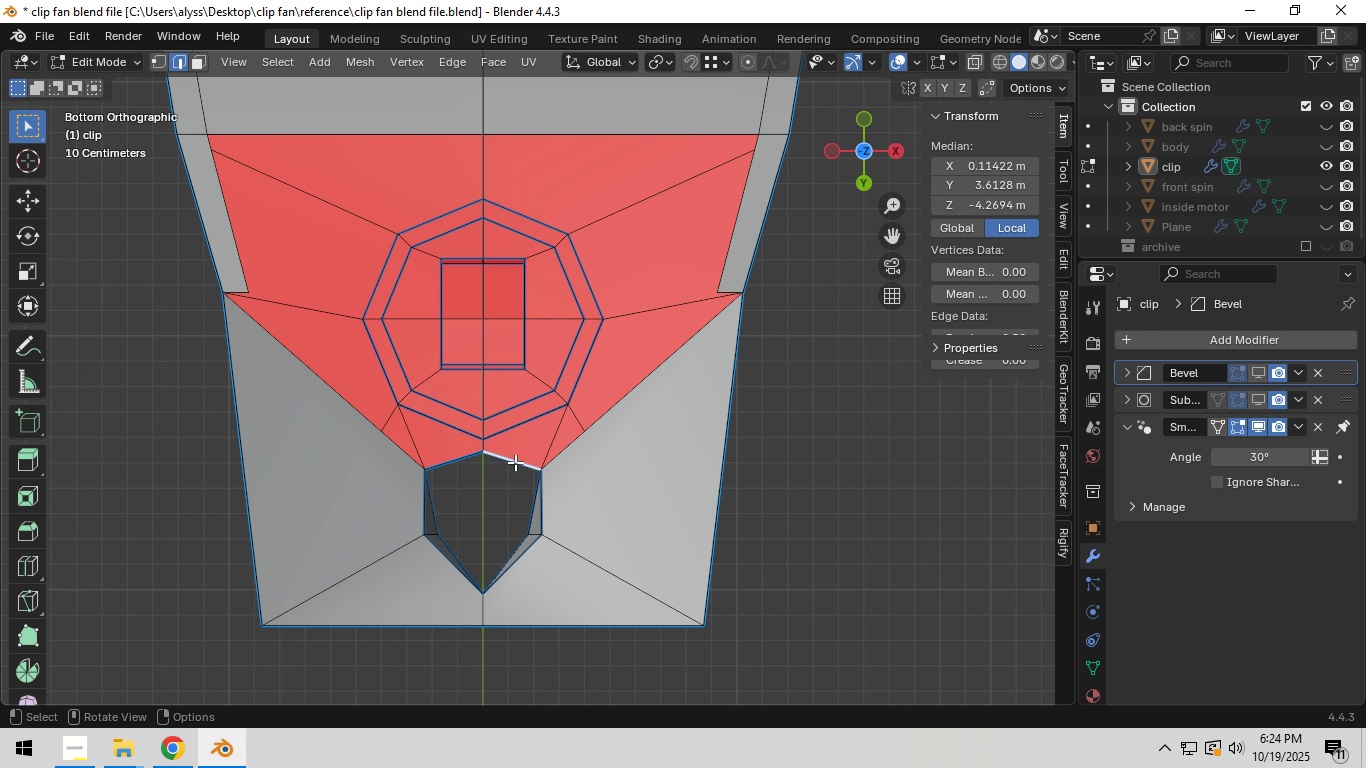 
double_click([515, 462])
 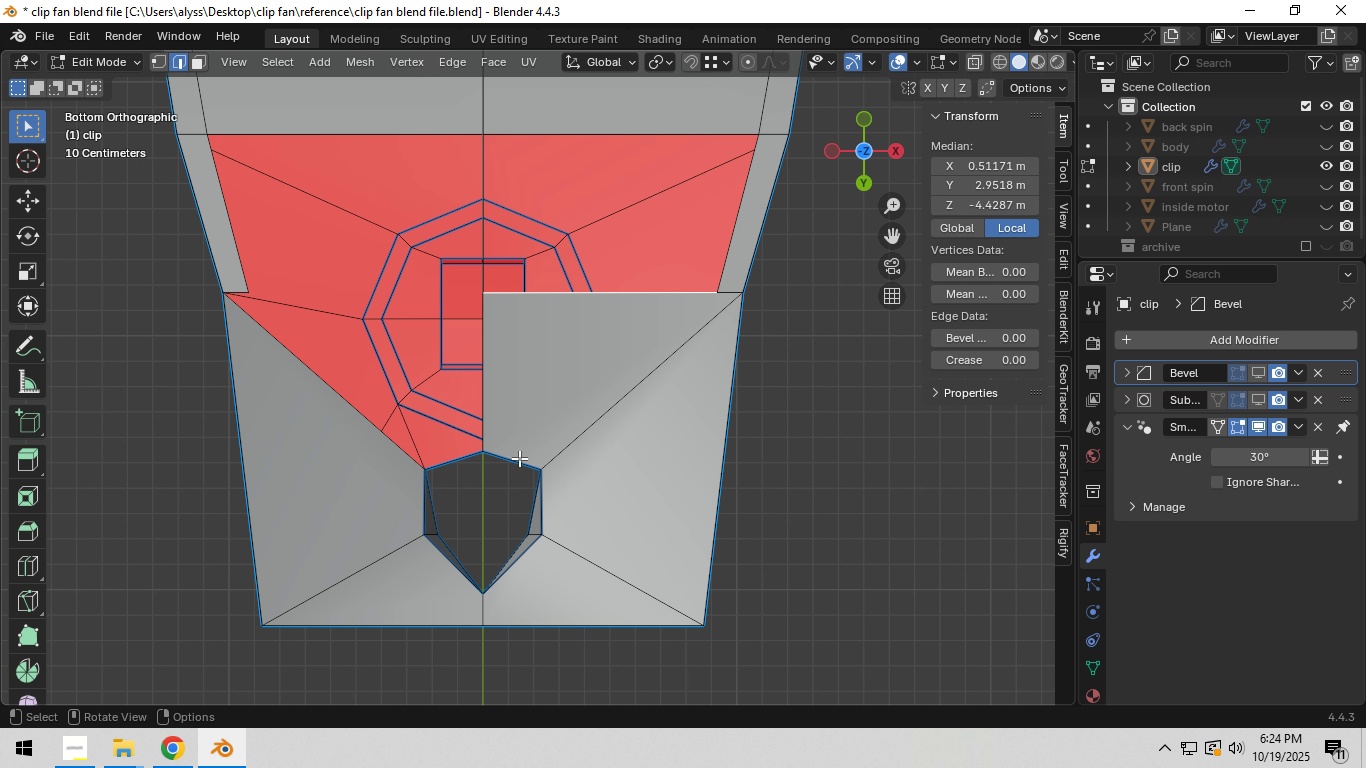 
key(F)
 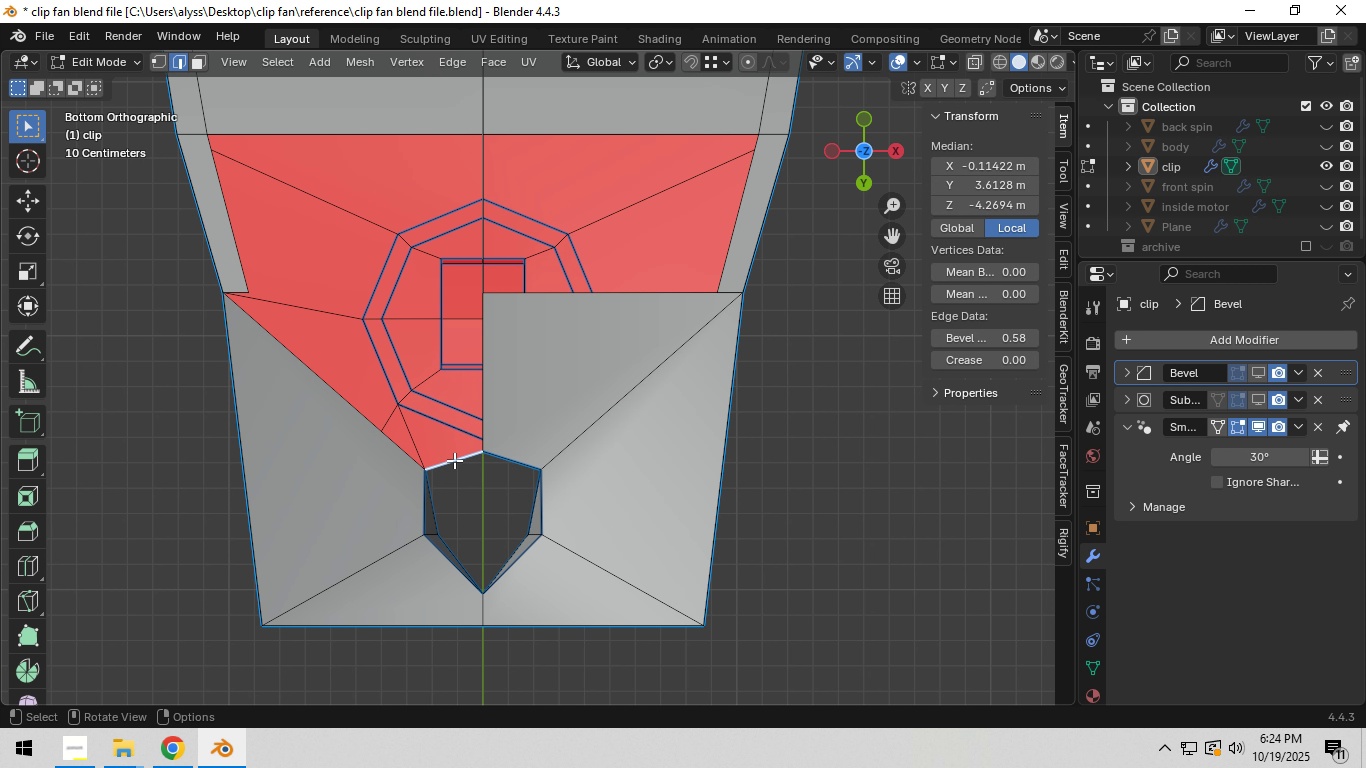 
left_click([454, 460])
 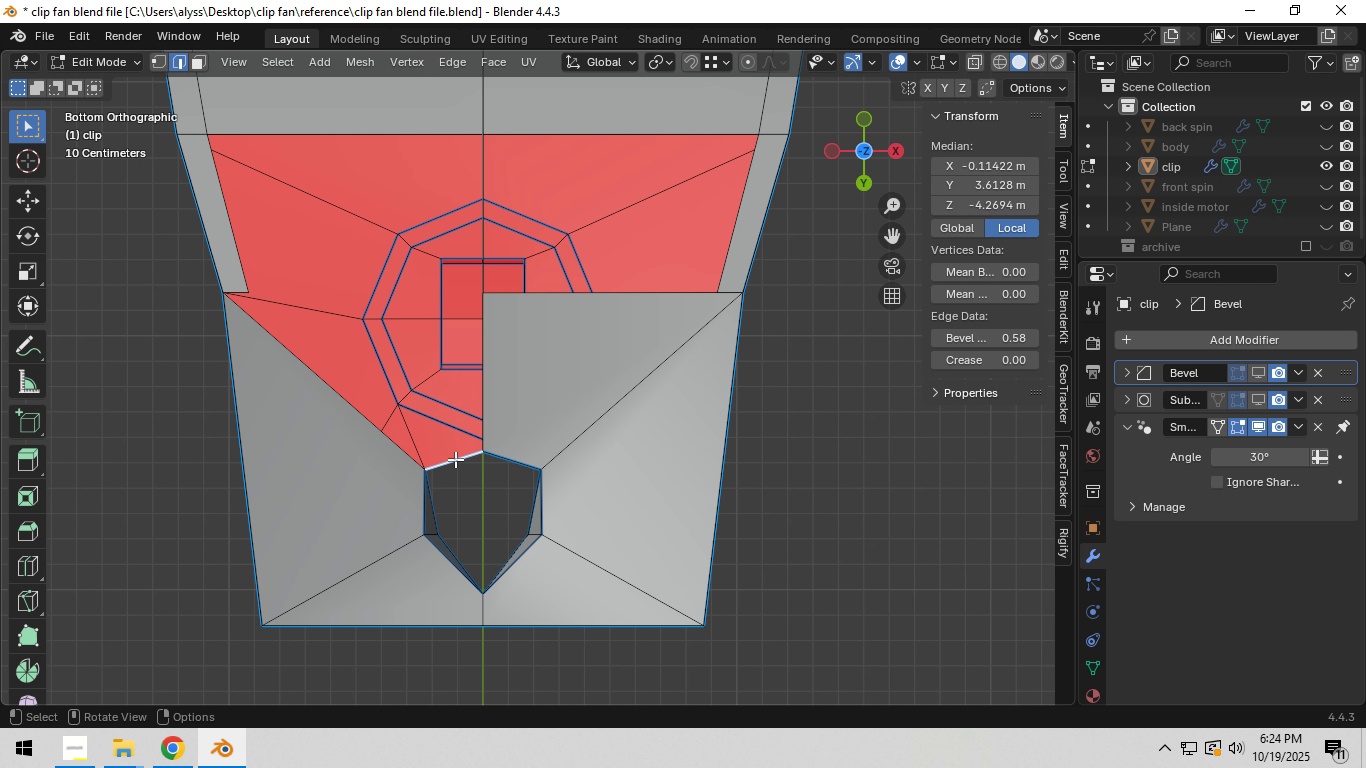 
key(F)
 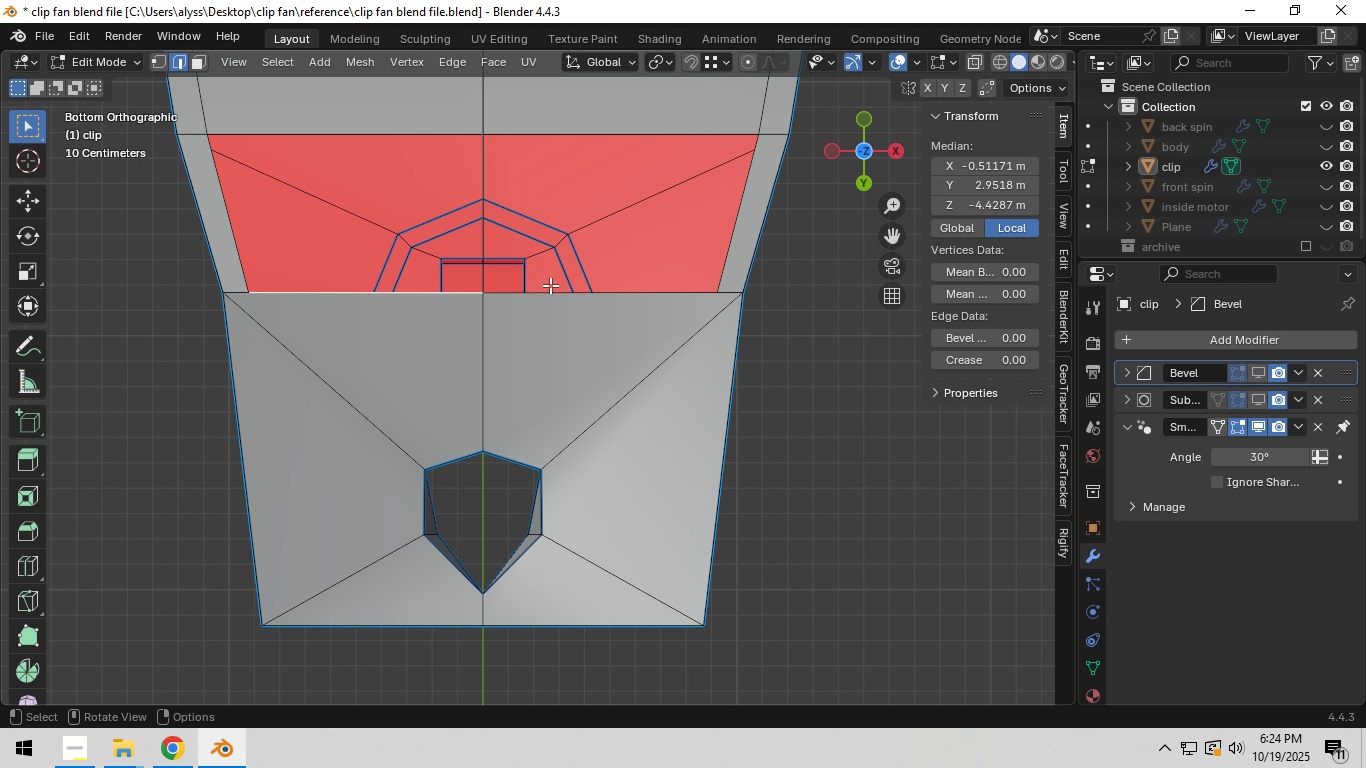 
hold_key(key=ShiftLeft, duration=0.43)
 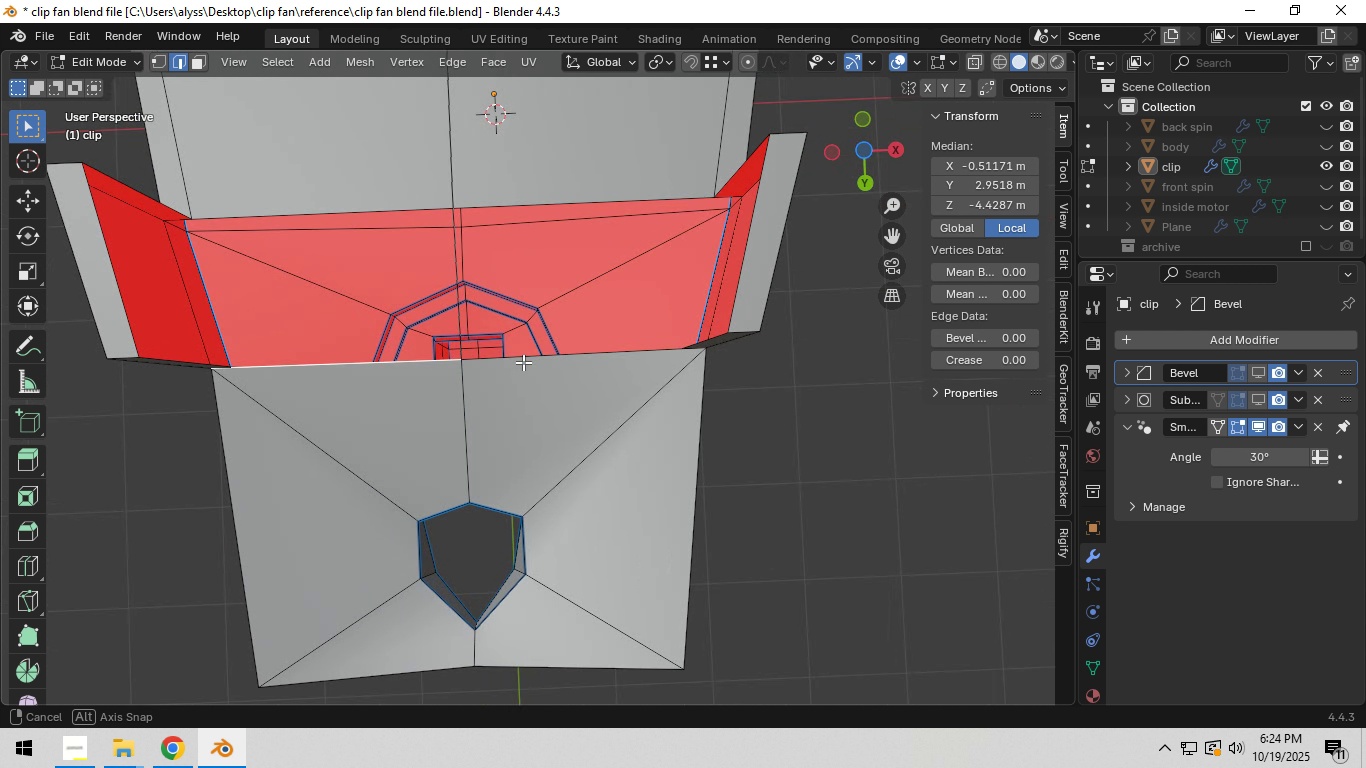 
hold_key(key=ShiftLeft, duration=0.41)
 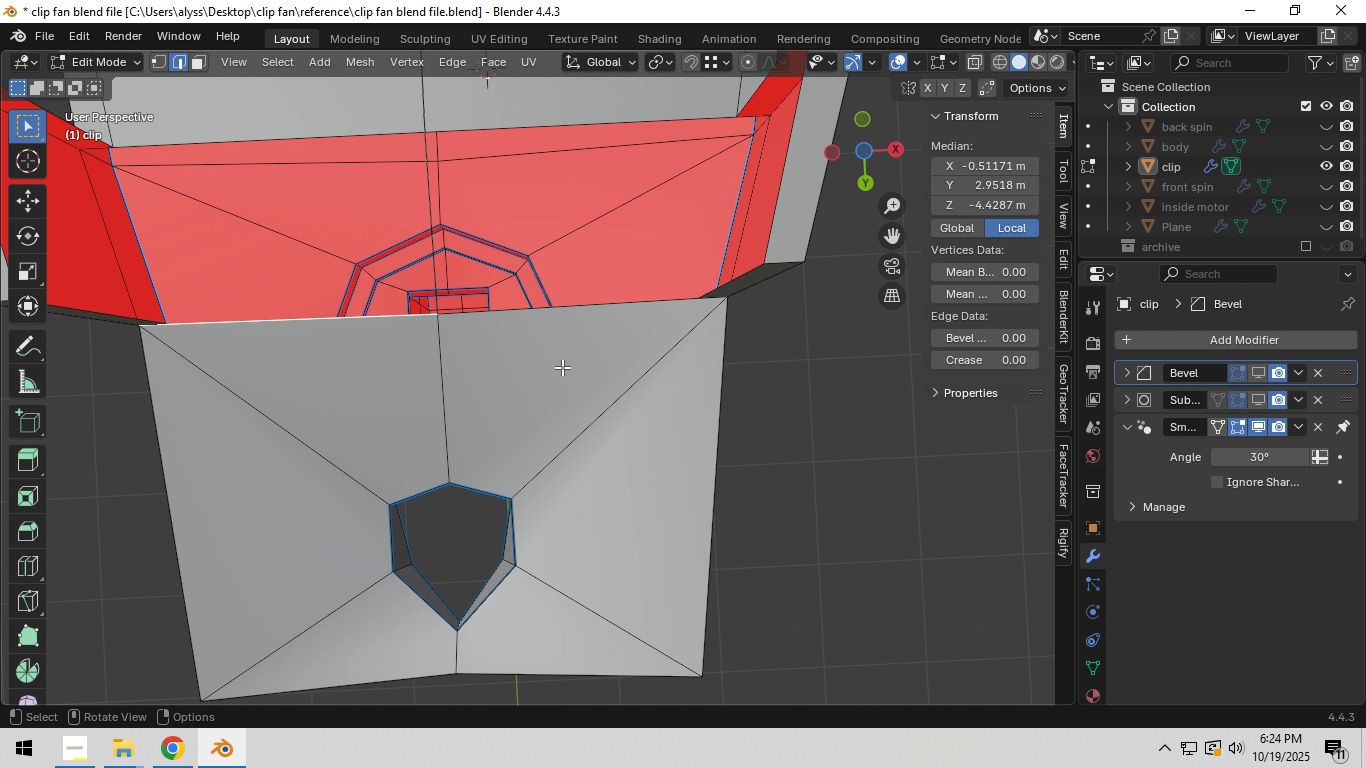 
scroll: coordinate [581, 381], scroll_direction: up, amount: 1.0
 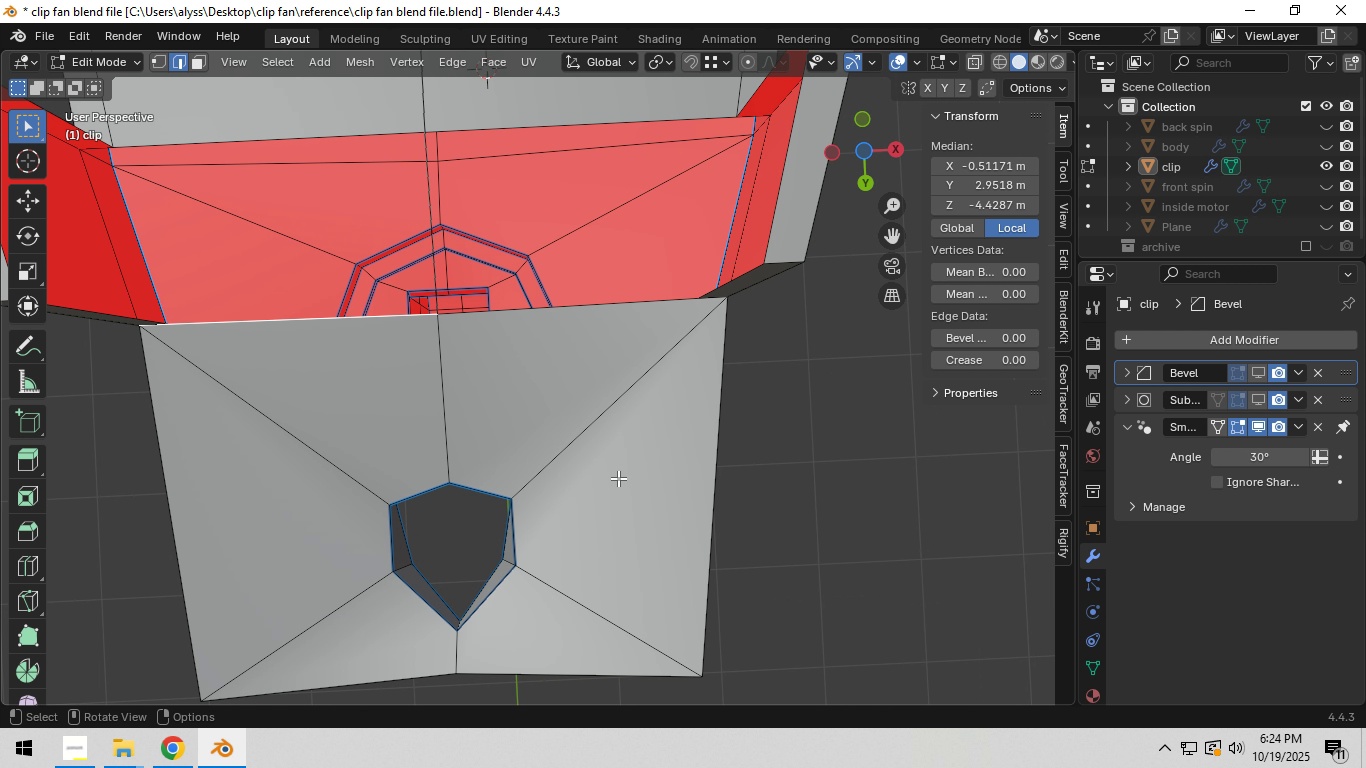 
hold_key(key=ShiftLeft, duration=0.42)
 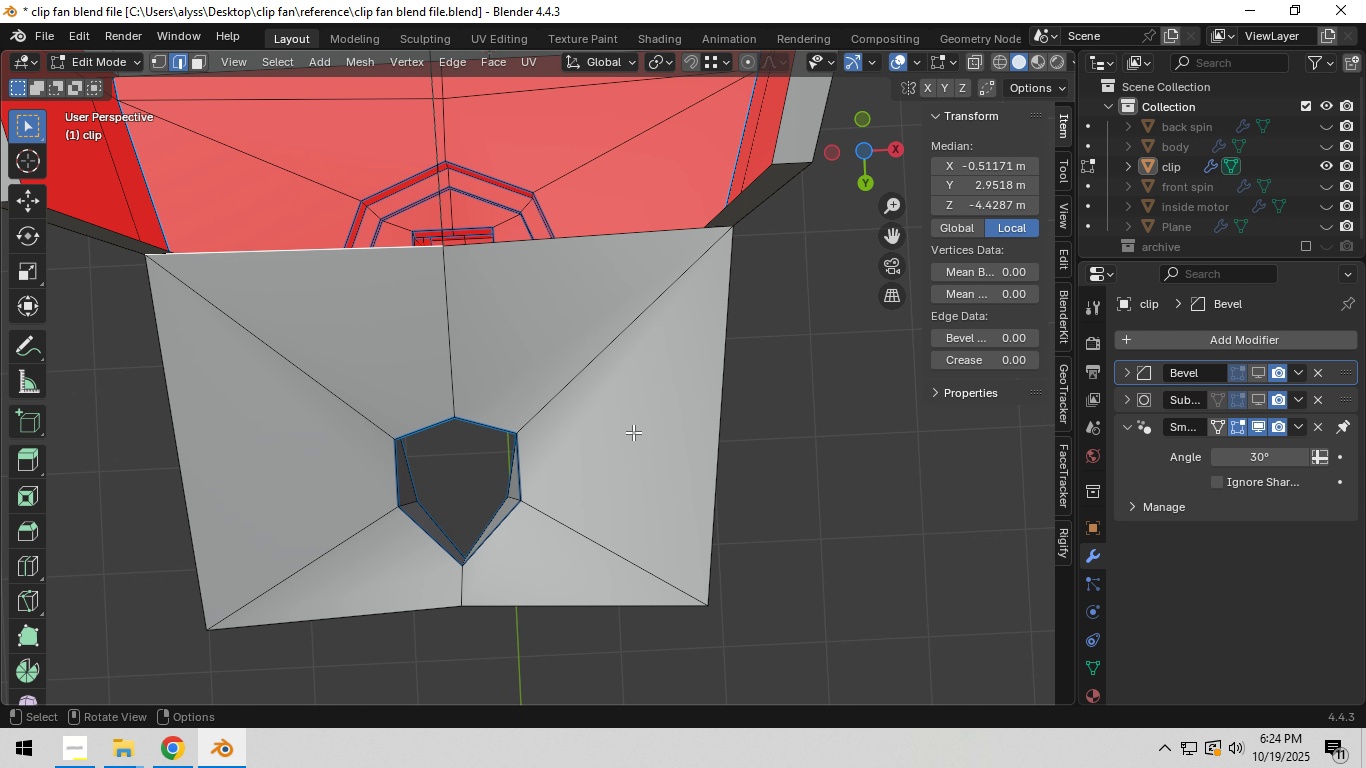 
key(3)
 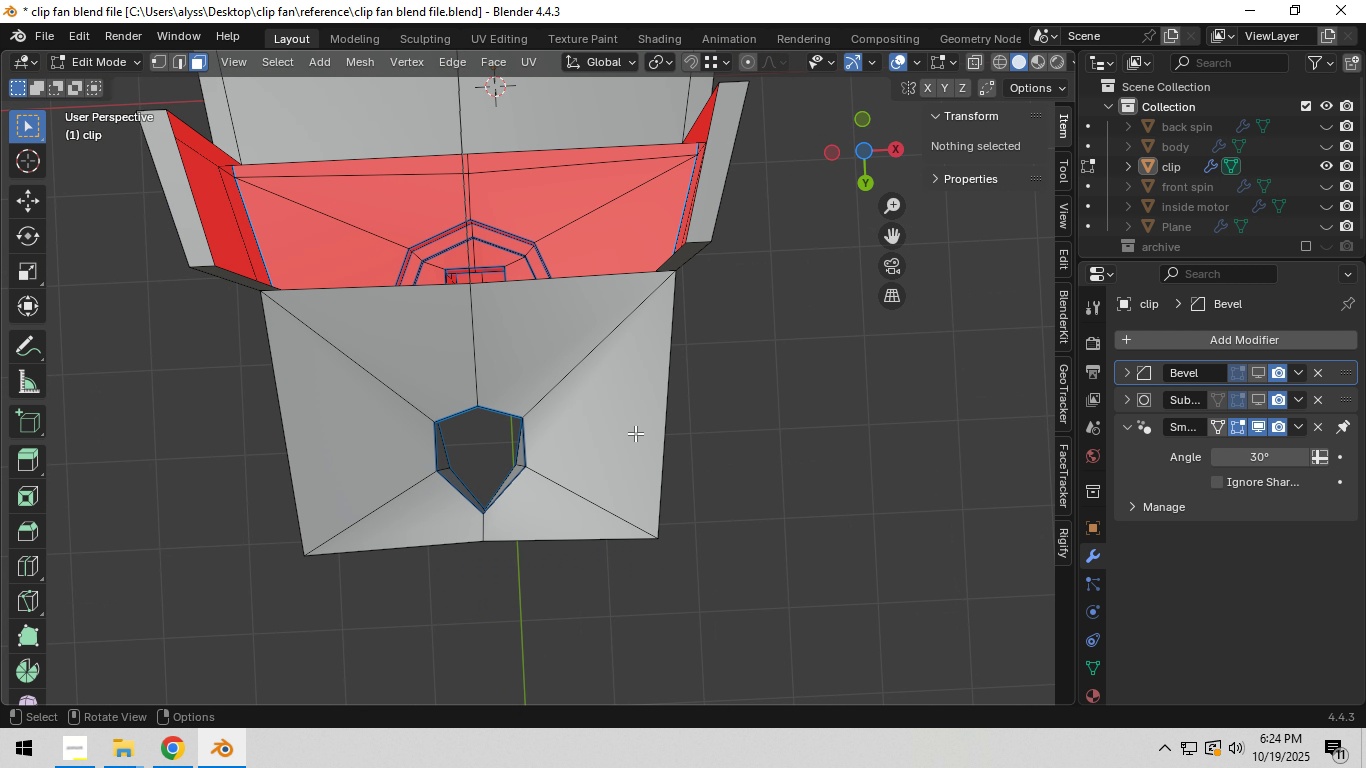 
scroll: coordinate [635, 433], scroll_direction: down, amount: 4.0
 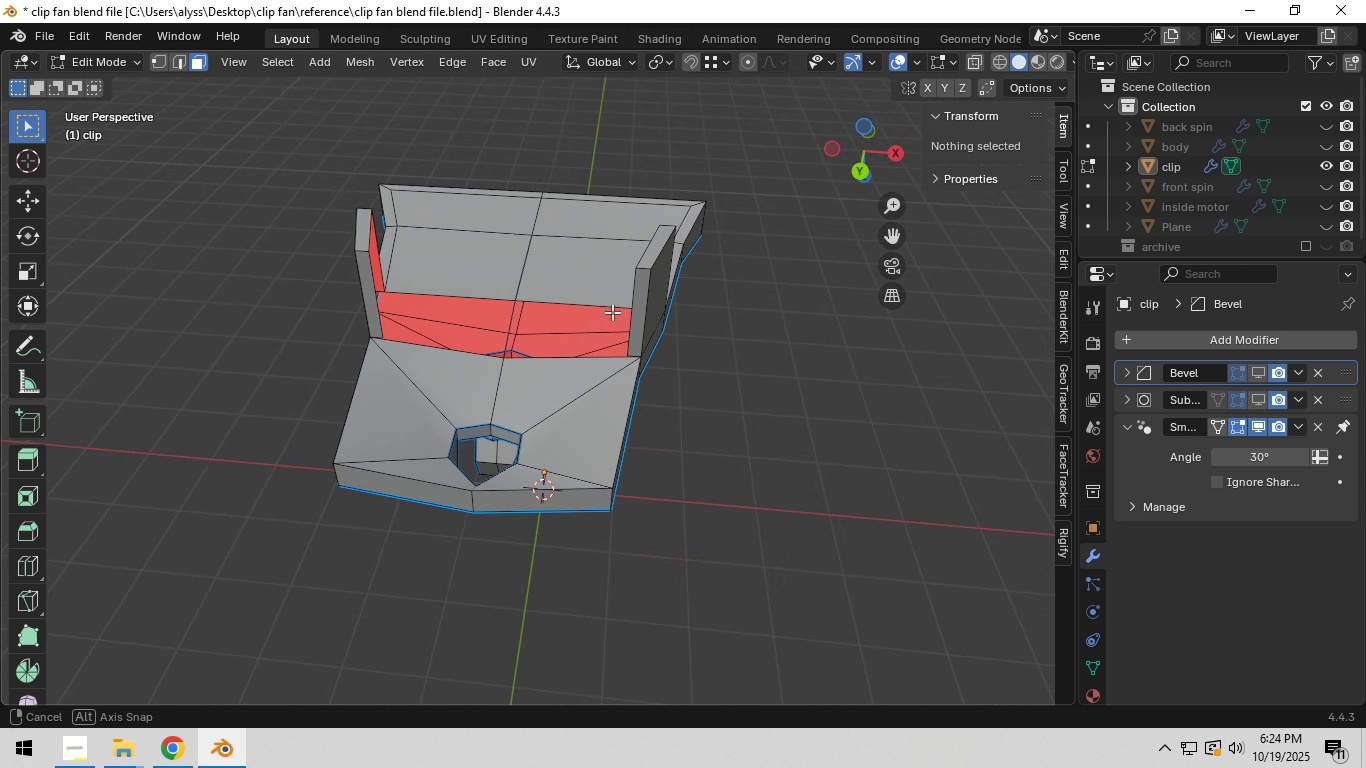 
scroll: coordinate [617, 396], scroll_direction: up, amount: 4.0
 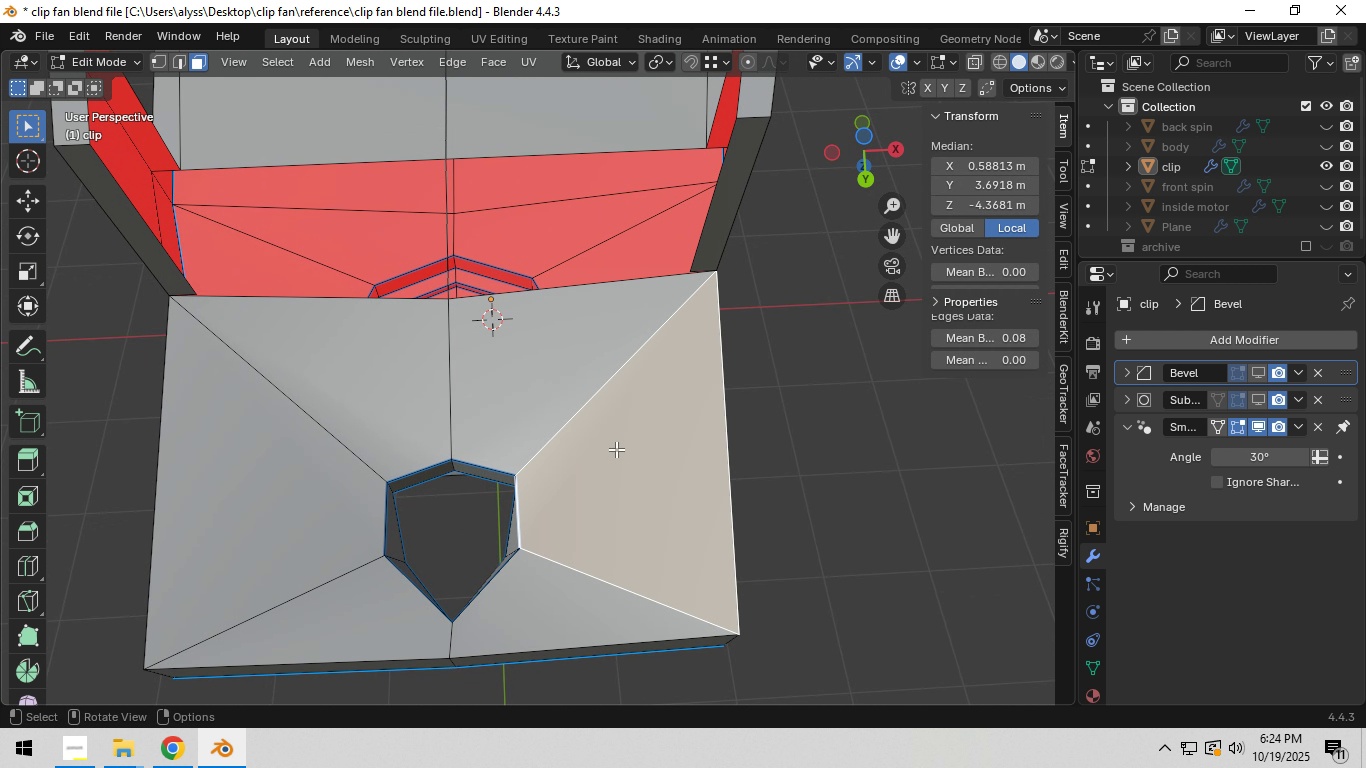 
left_click([616, 449])
 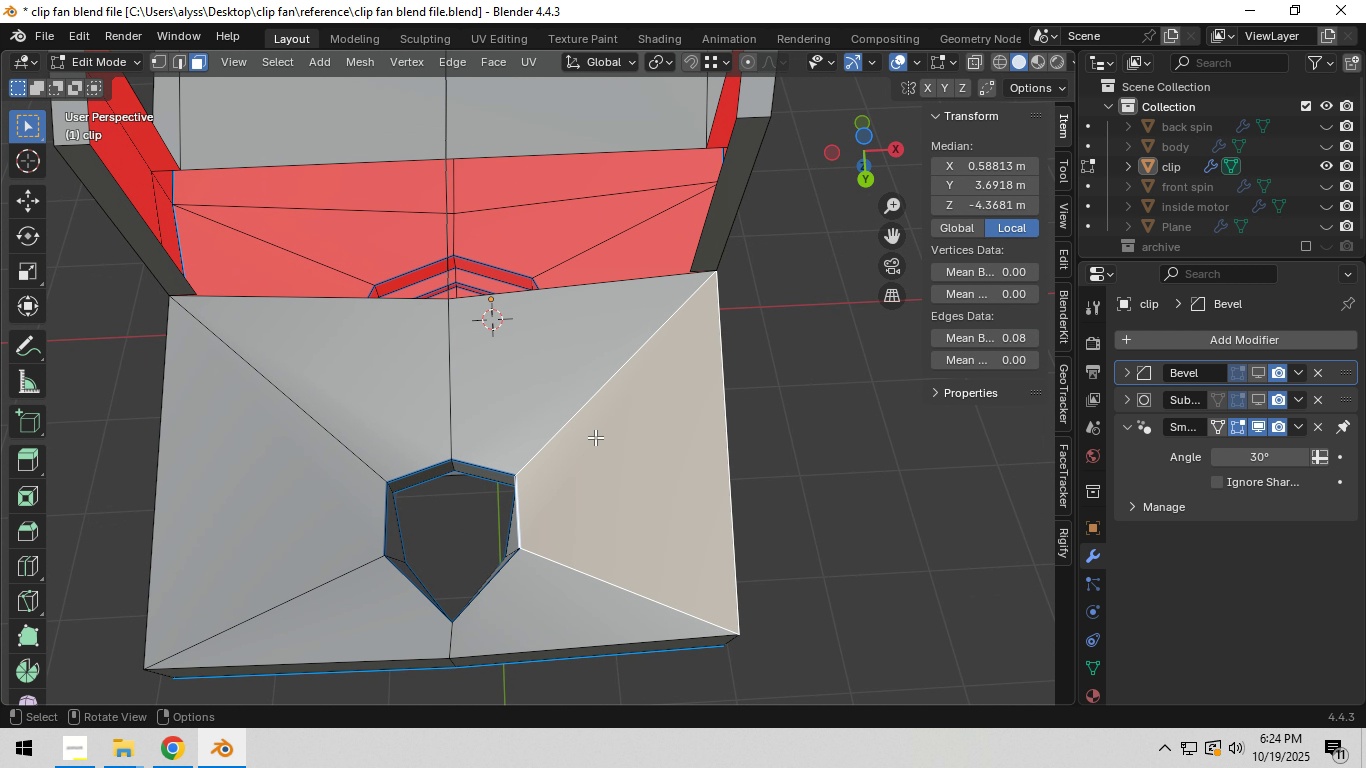 
hold_key(key=ShiftLeft, duration=1.52)
left_click([538, 401])
 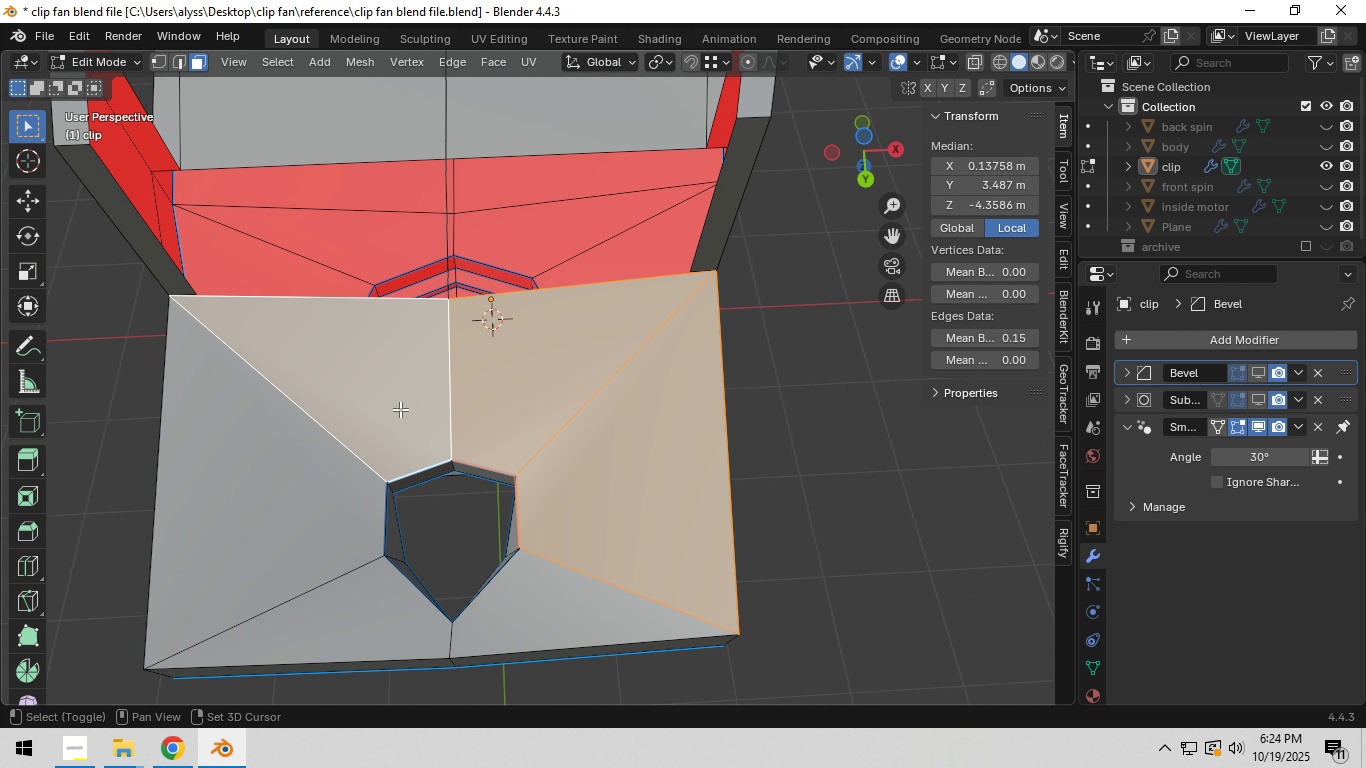 
double_click([403, 407])
 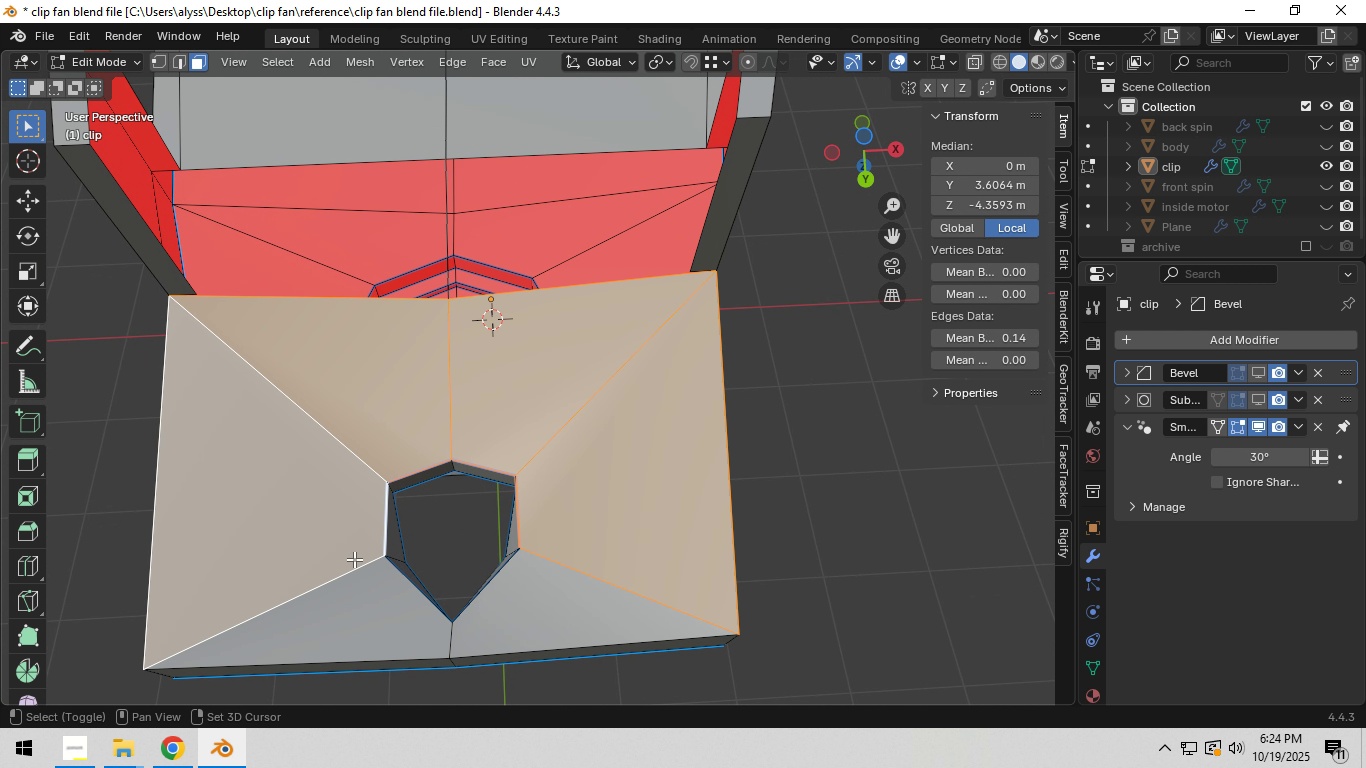 
left_click_drag(start_coordinate=[357, 560], to_coordinate=[363, 567])
 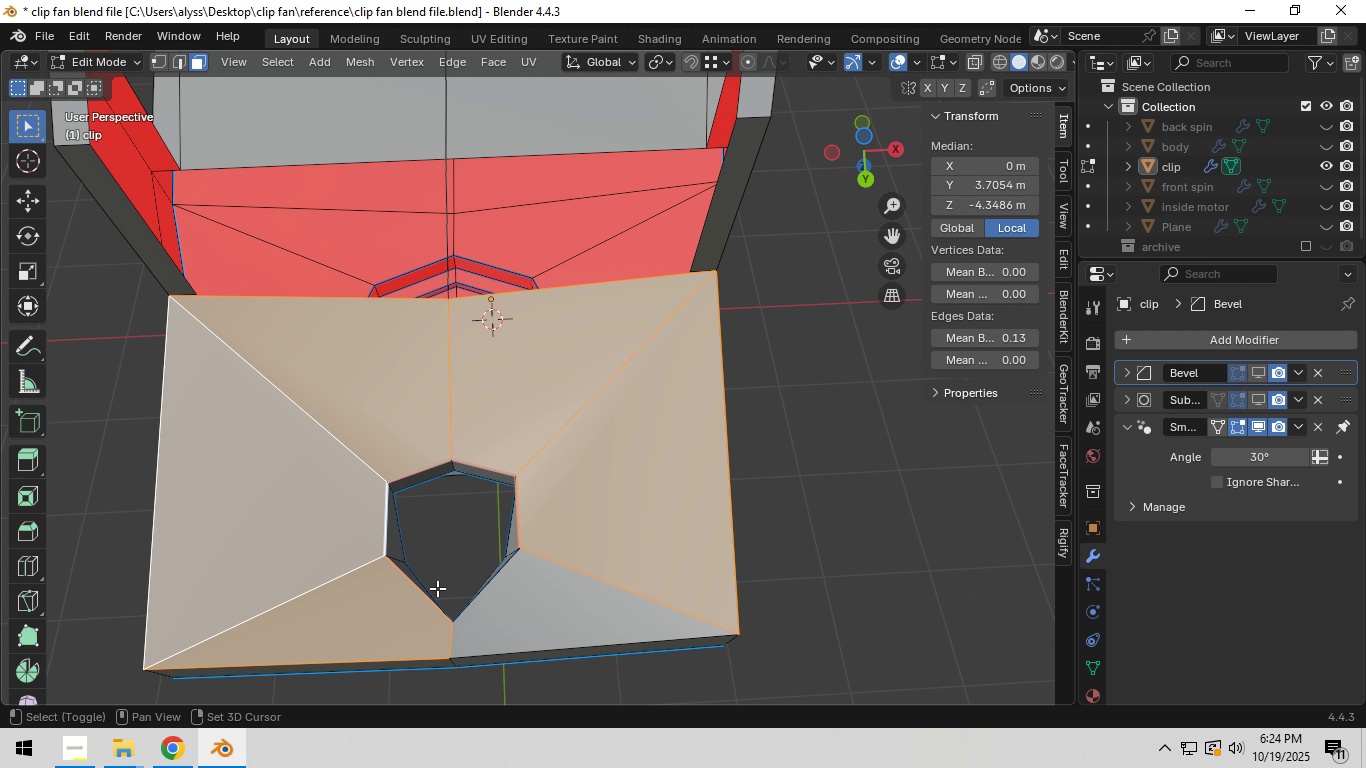 
hold_key(key=ShiftLeft, duration=0.48)
 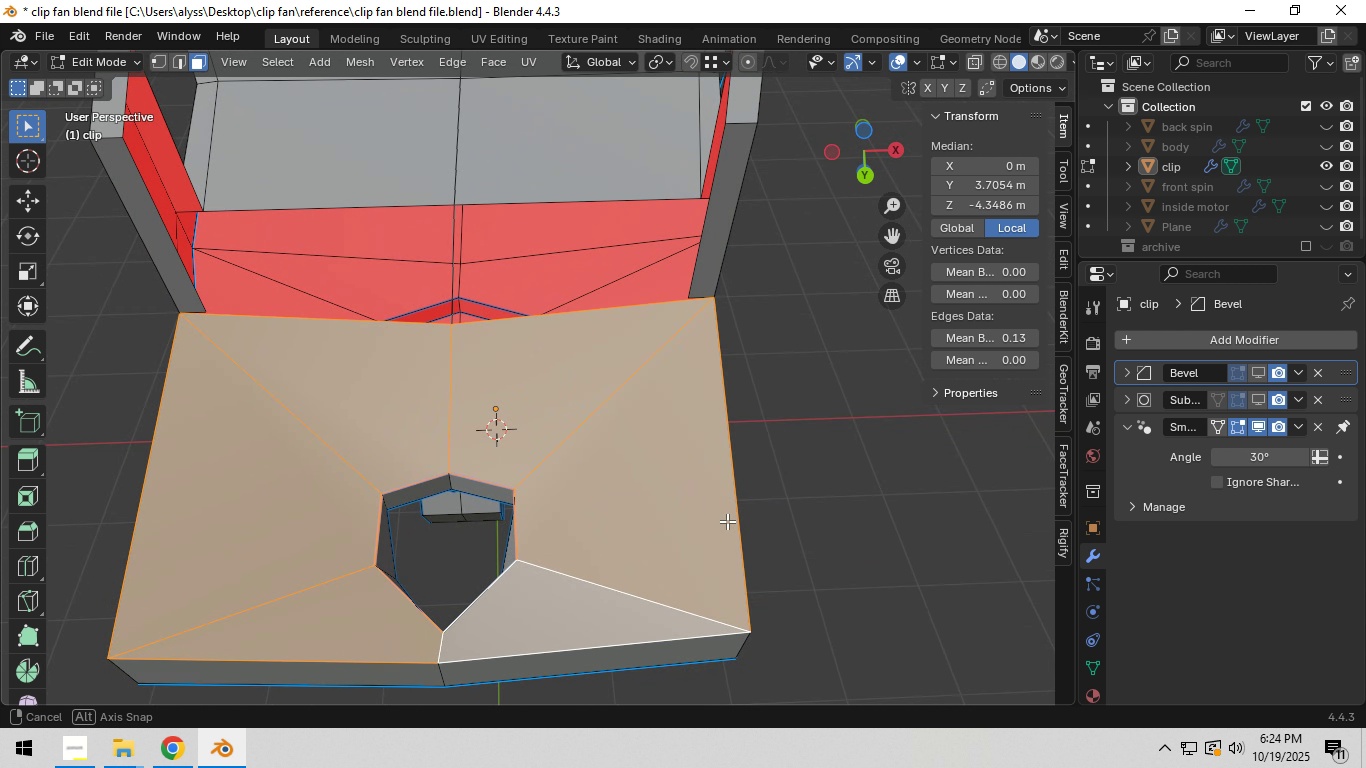 
key(I)
 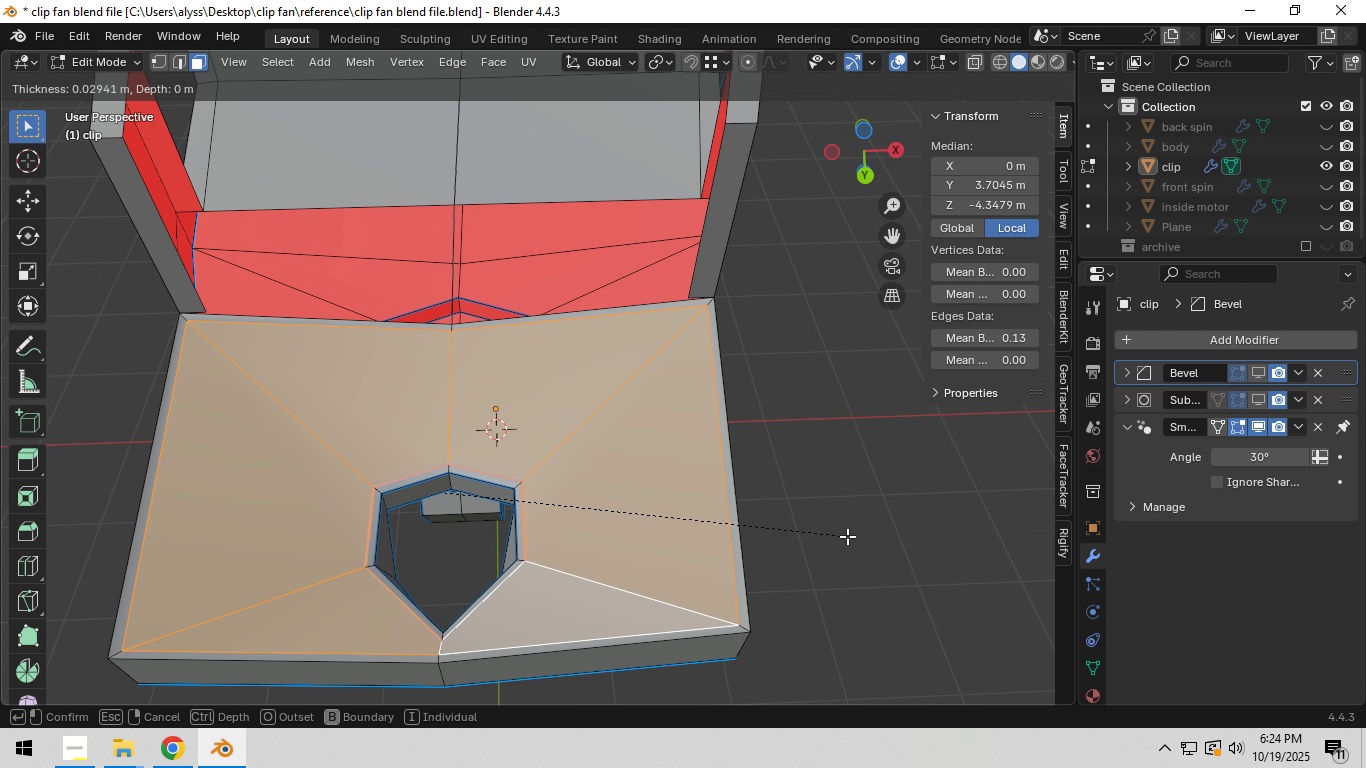 
wait(7.87)
 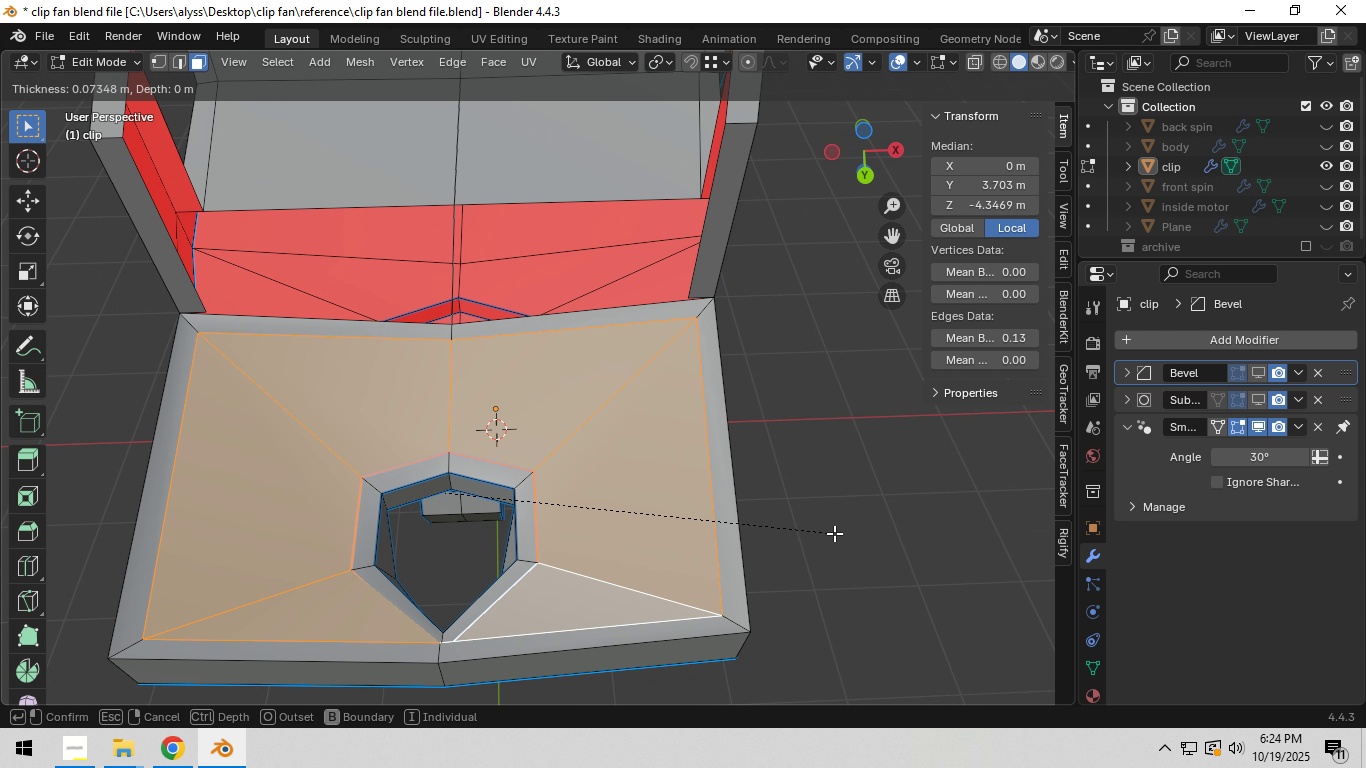 
hold_key(key=ShiftLeft, duration=1.53)
 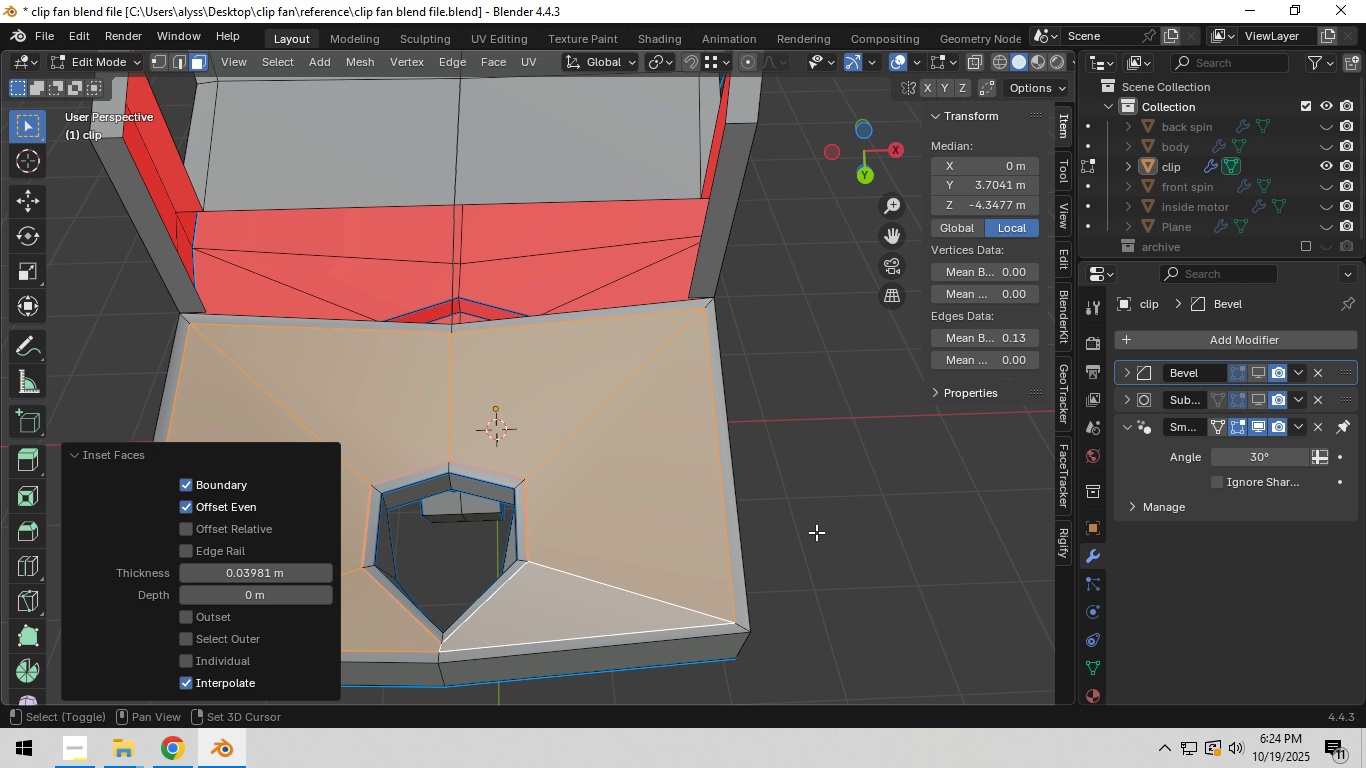 
hold_key(key=ShiftLeft, duration=1.51)
 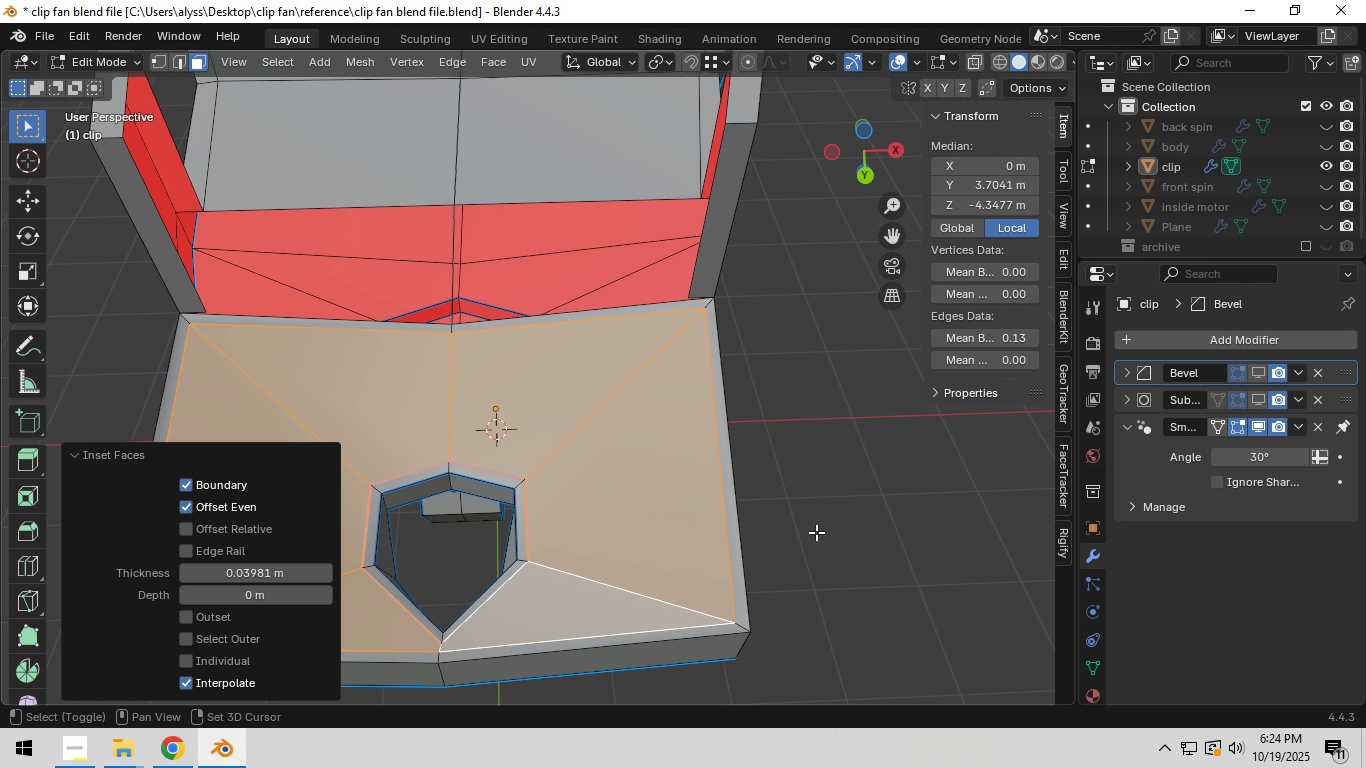 
hold_key(key=ShiftLeft, duration=0.87)
left_click([816, 532])
 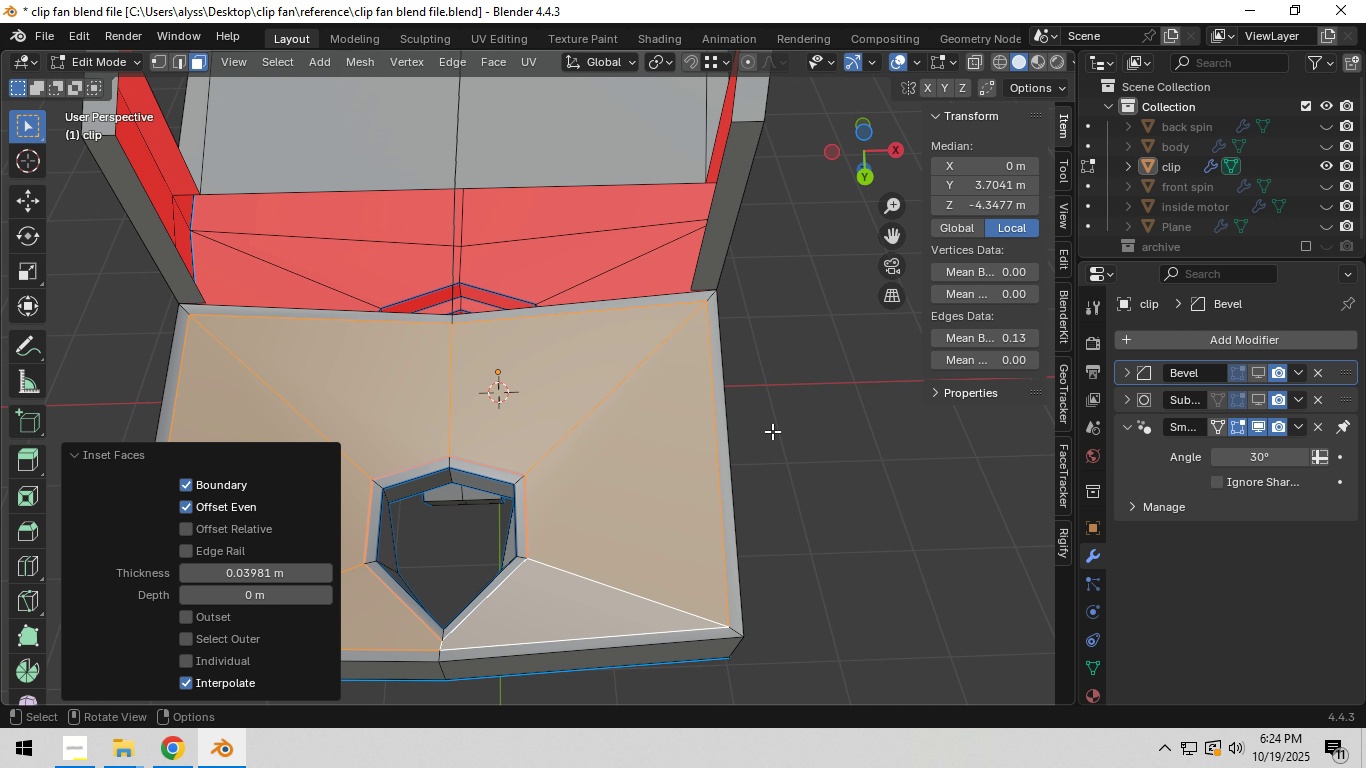 
left_click([772, 431])
 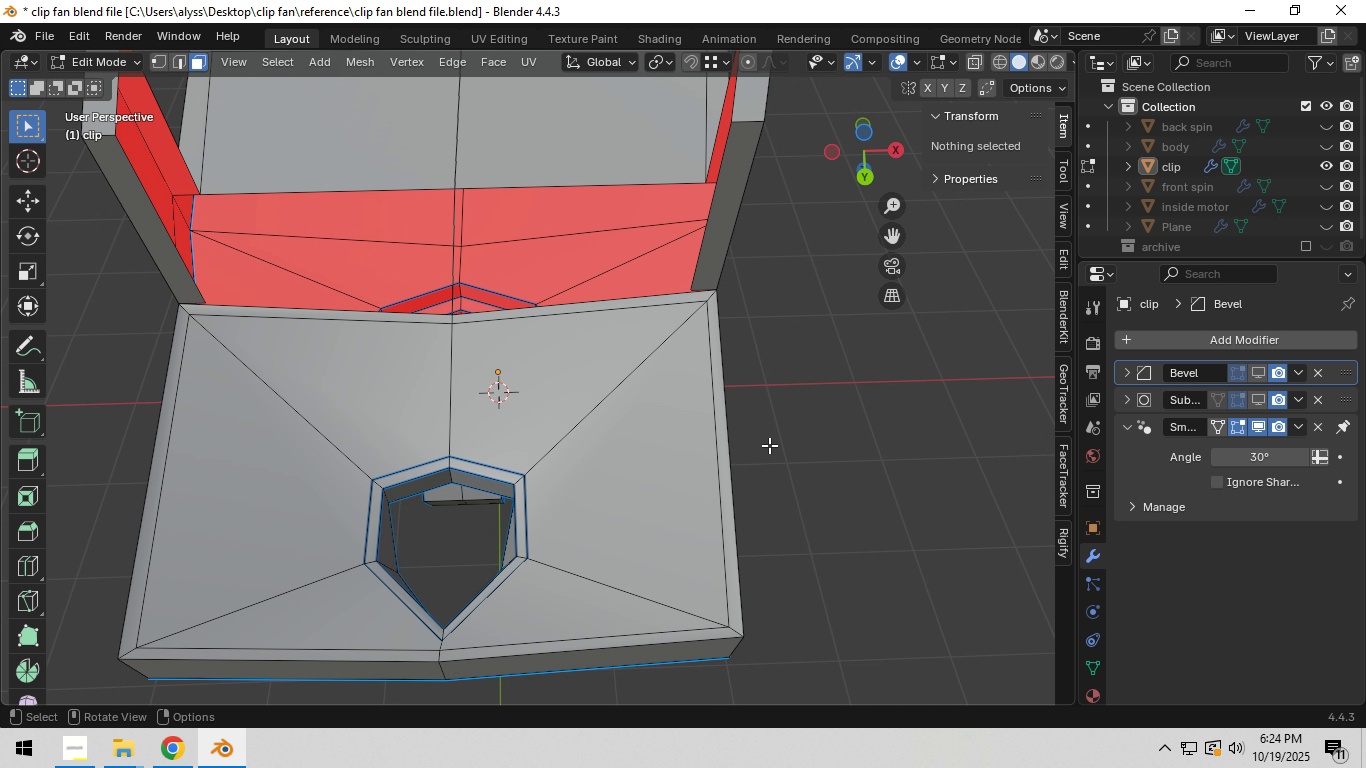 
scroll: coordinate [768, 450], scroll_direction: down, amount: 3.0
 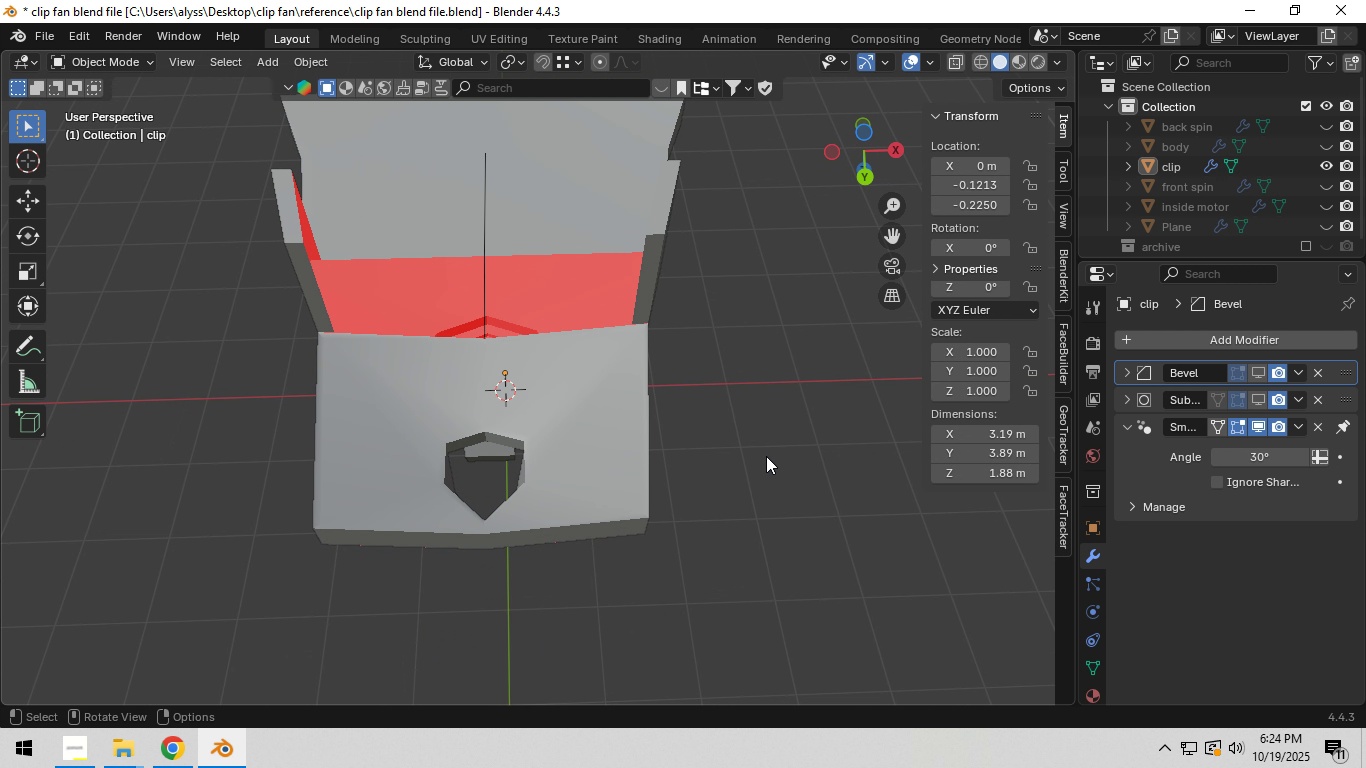 
key(Tab)
 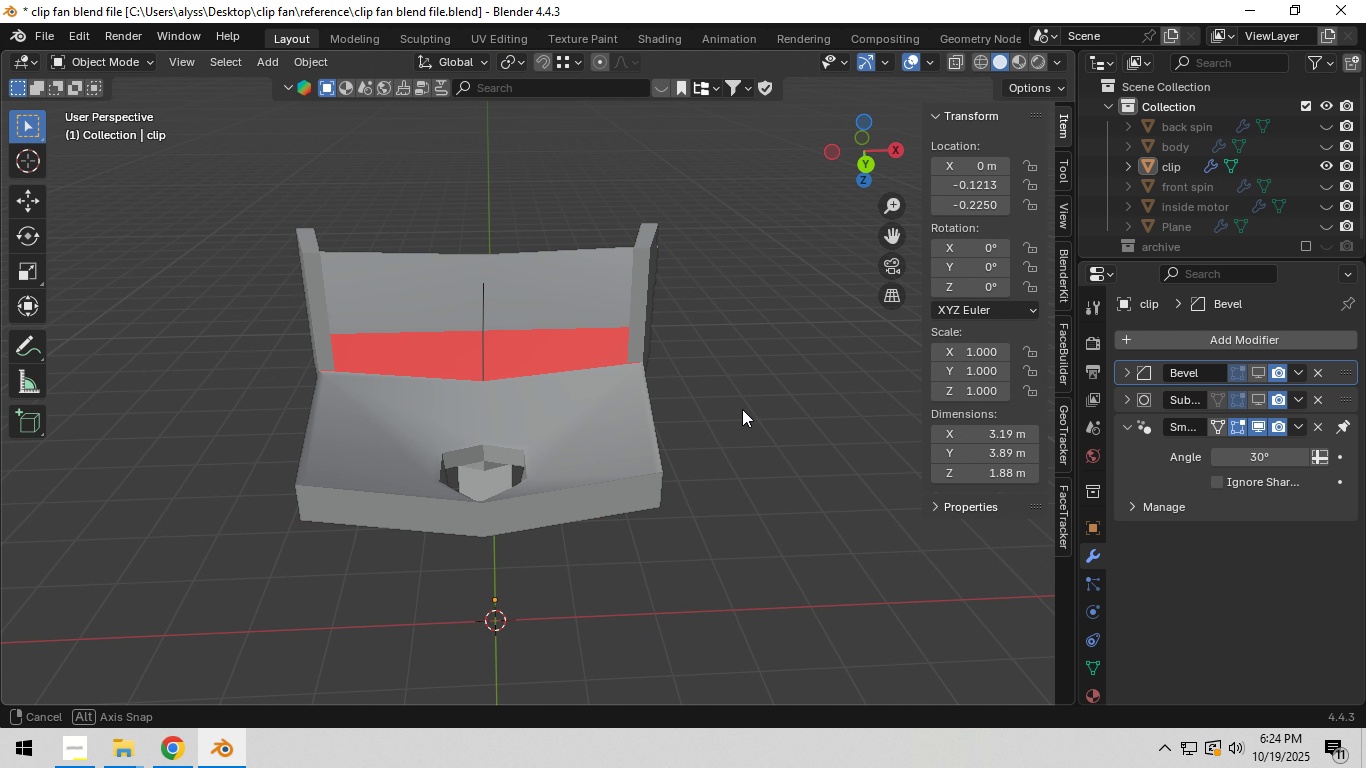 
key(Tab)
 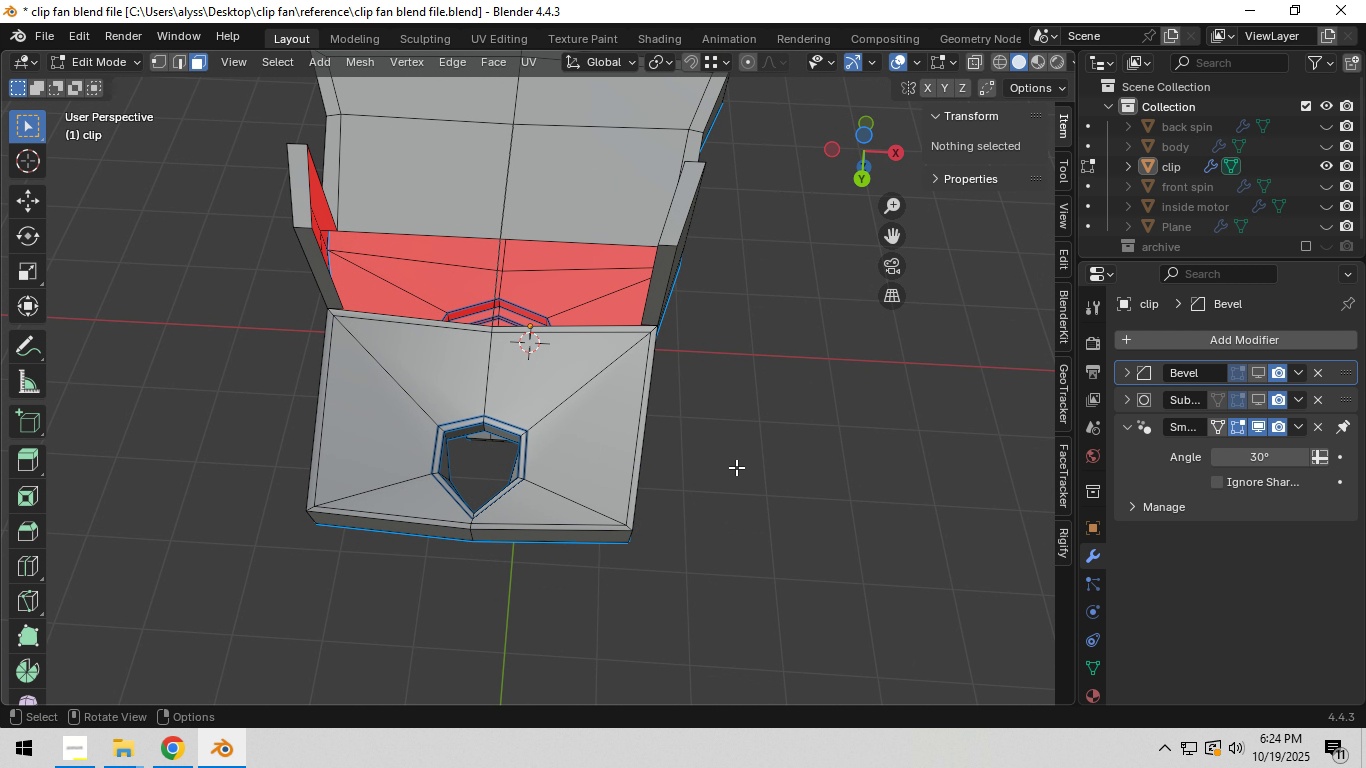 
scroll: coordinate [737, 467], scroll_direction: up, amount: 4.0
 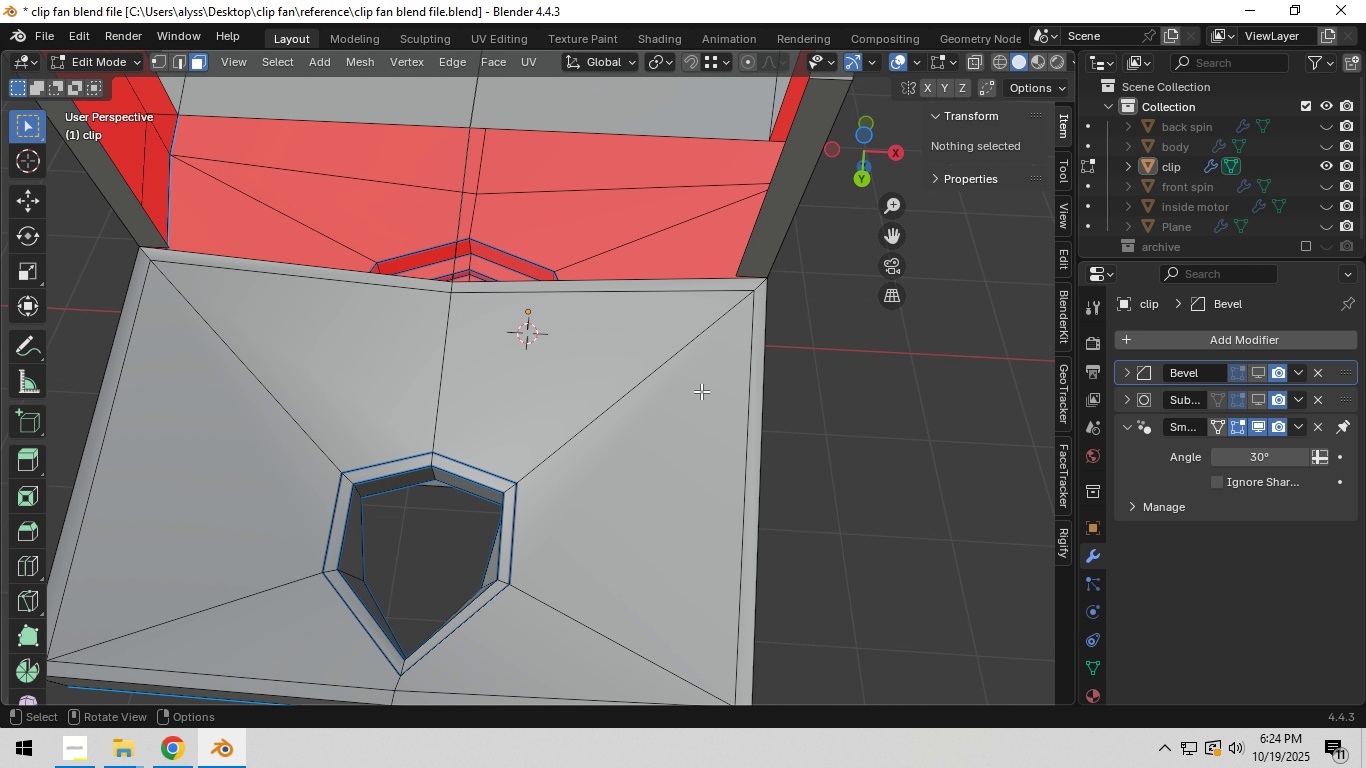 
hold_key(key=ShiftLeft, duration=0.42)
 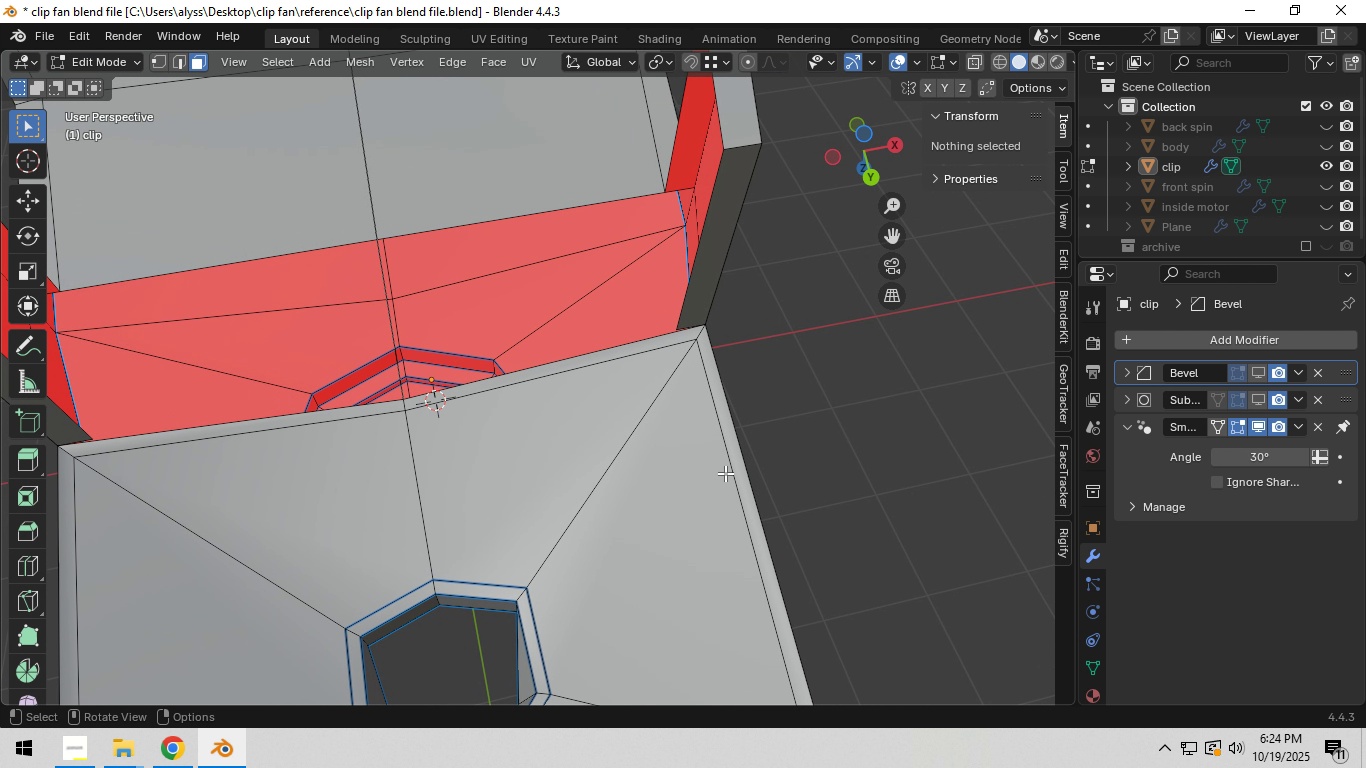 
key(Shift+ShiftLeft)
 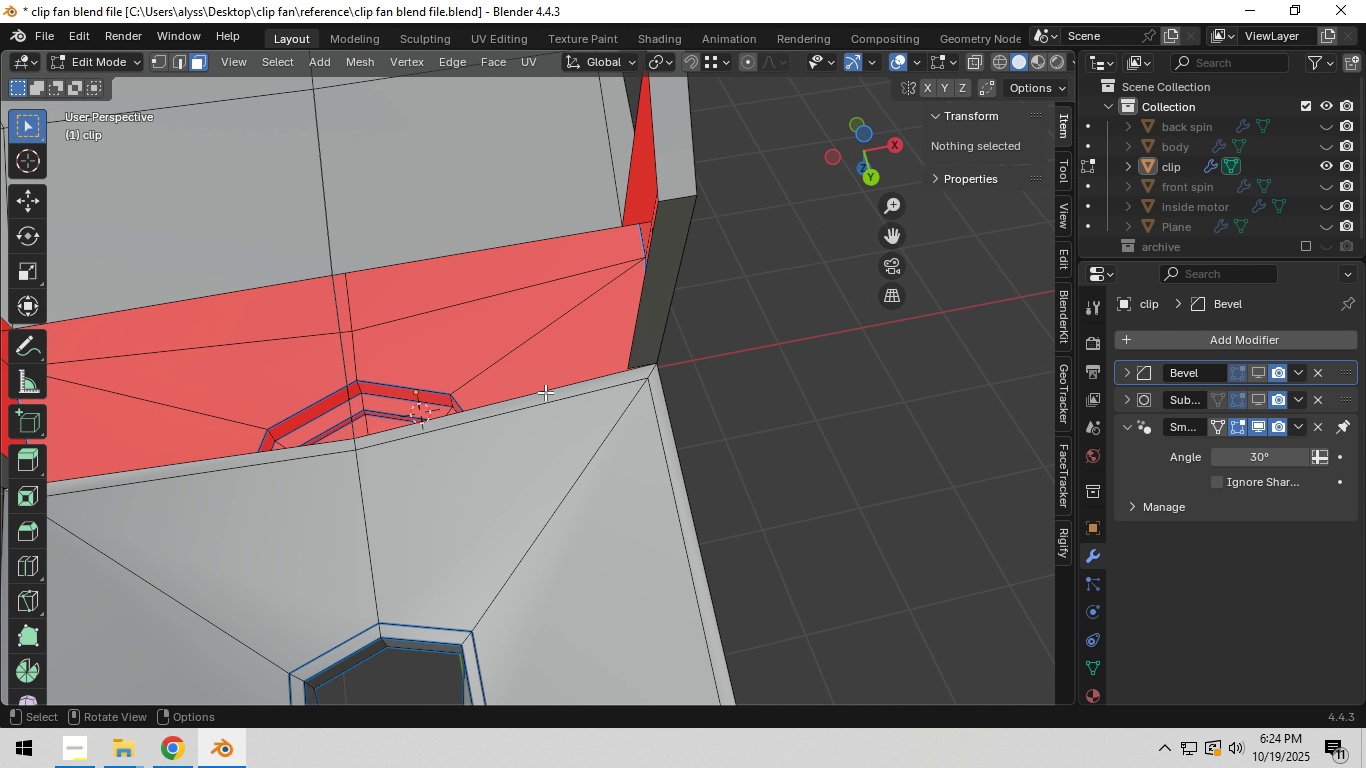 
key(2)
 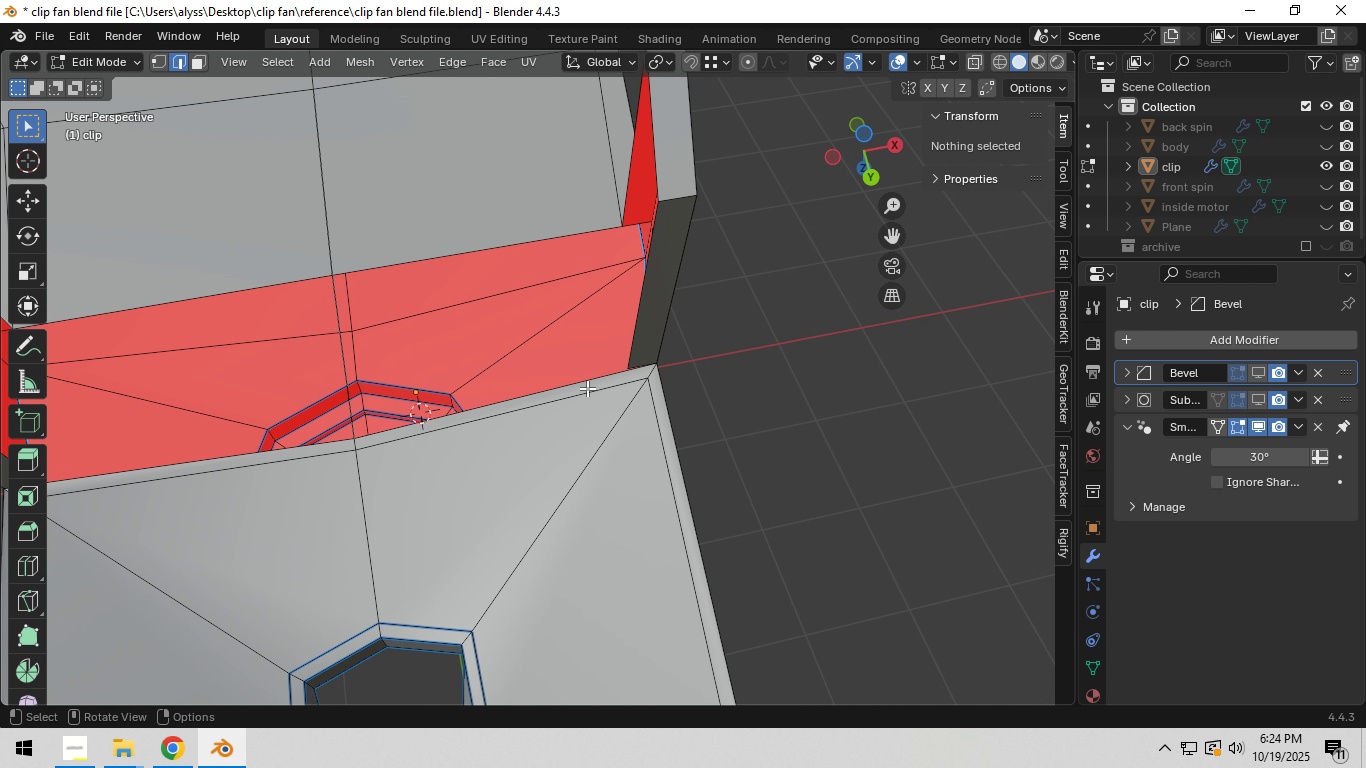 
key(Shift+ShiftLeft)
 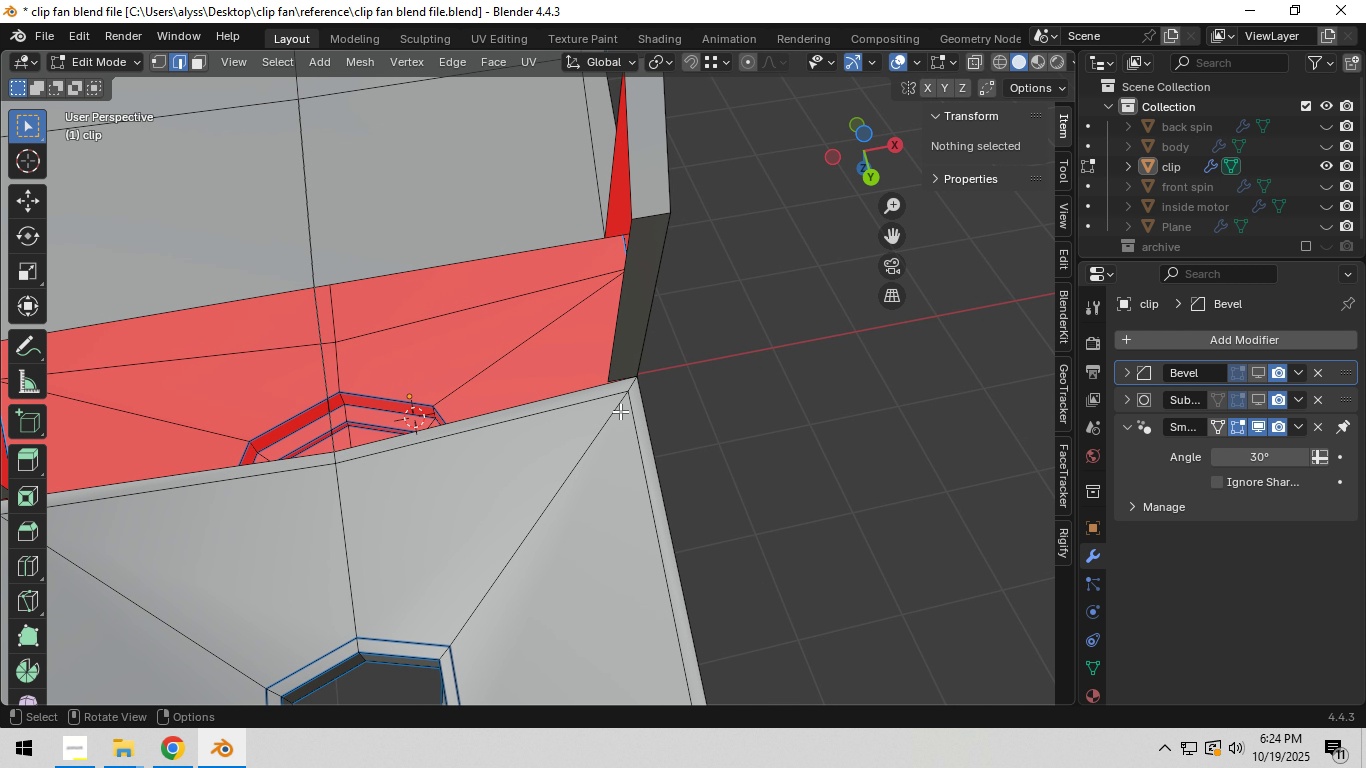 
scroll: coordinate [620, 411], scroll_direction: up, amount: 4.0
 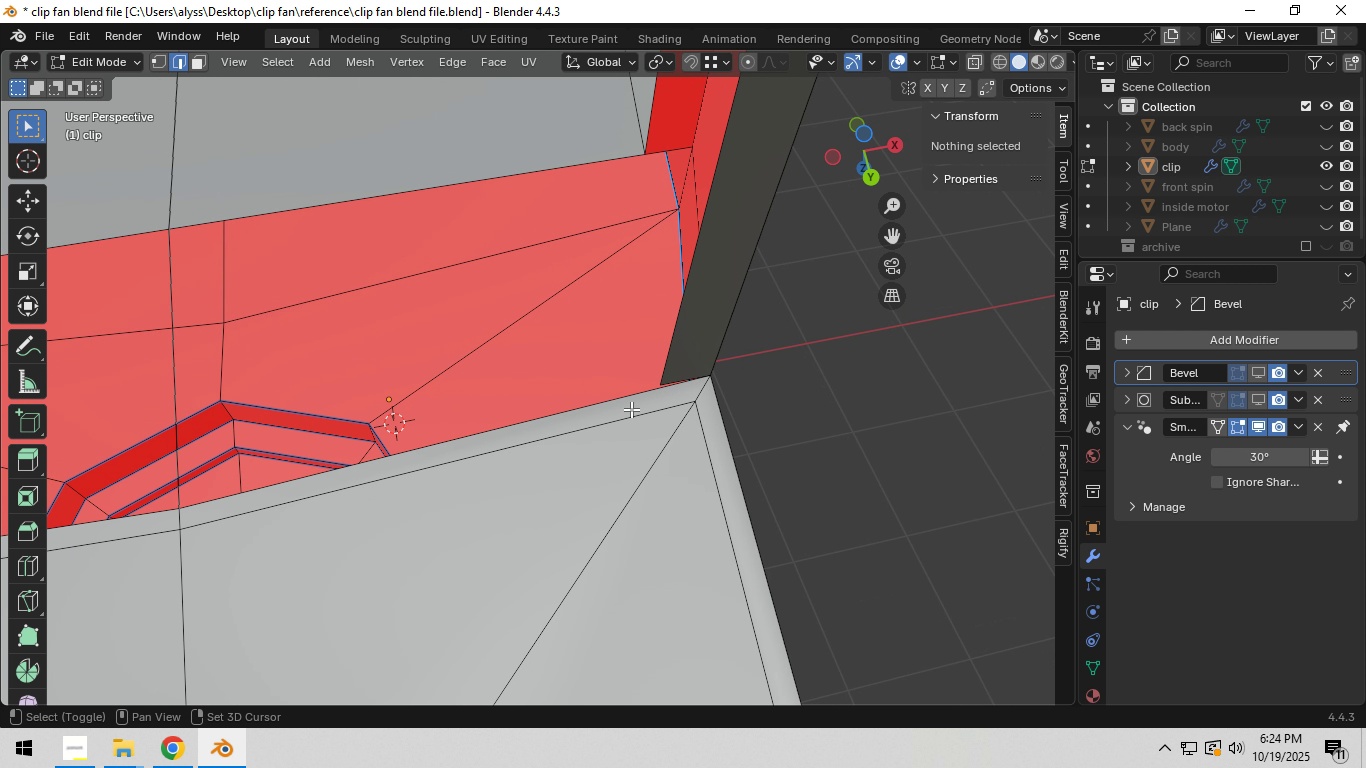 
hold_key(key=ShiftLeft, duration=0.31)
 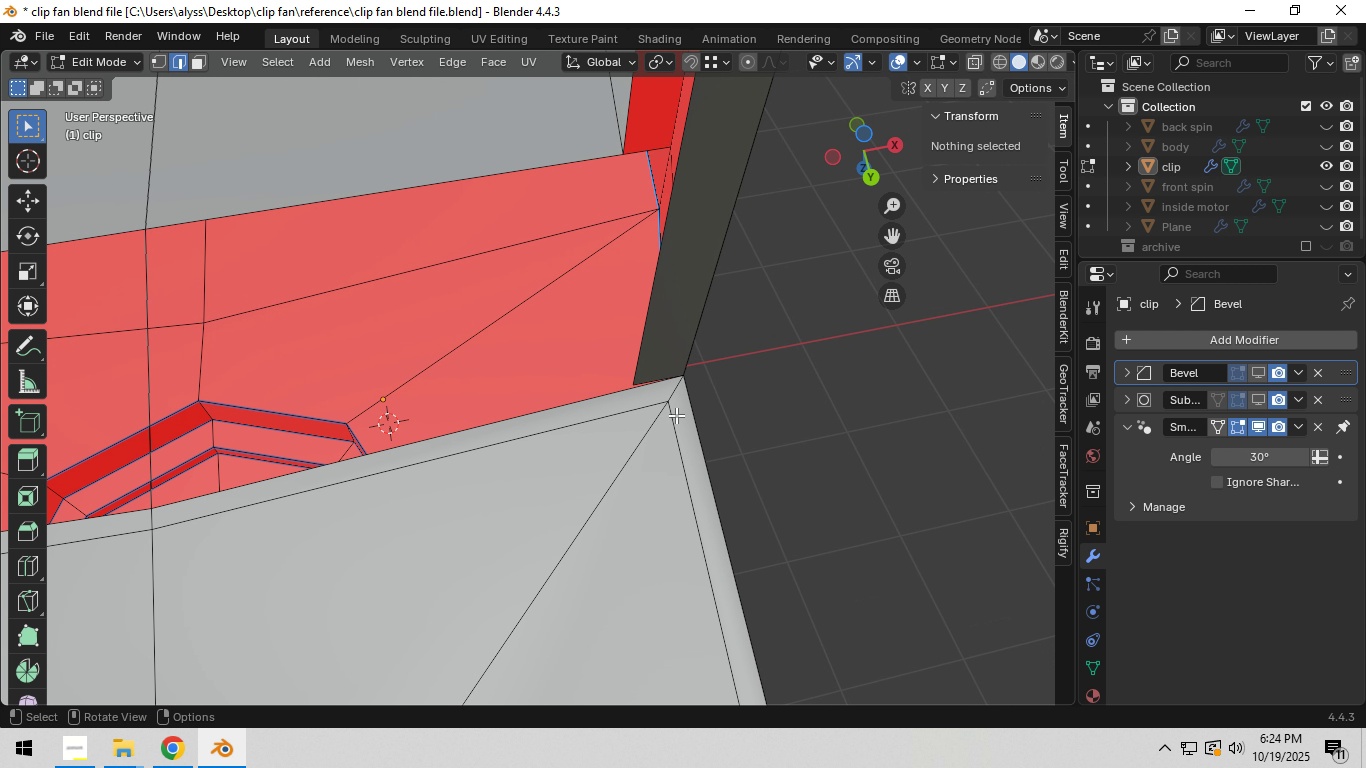 
key(1)
 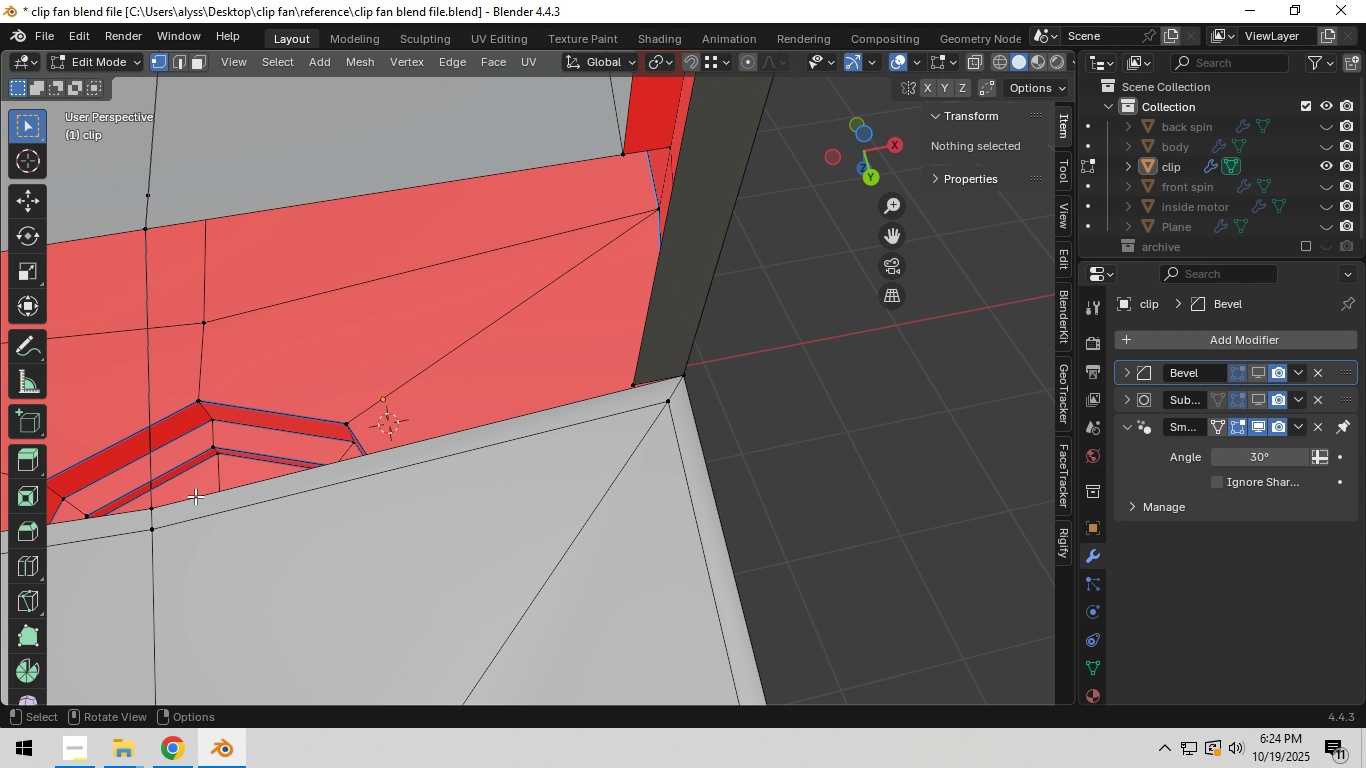 
left_click([985, 88])
 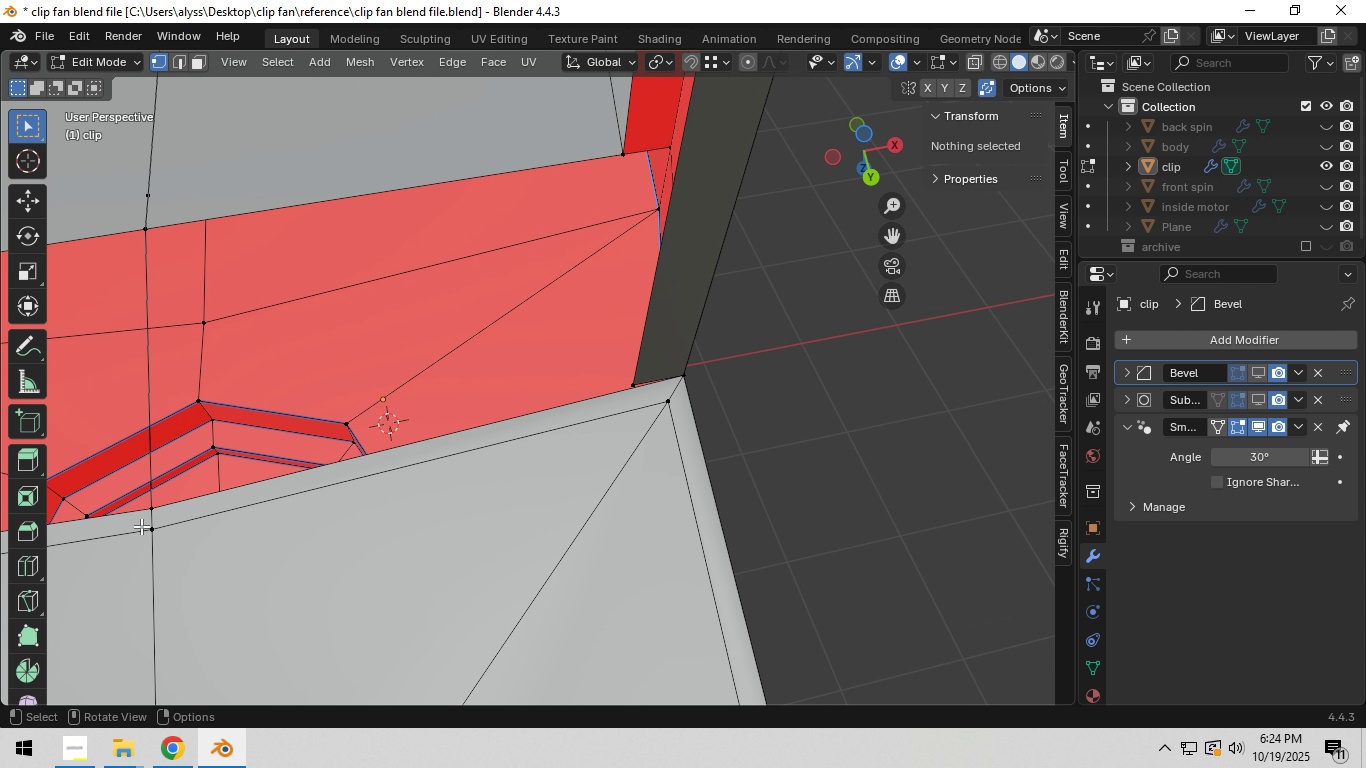 
left_click([139, 533])
 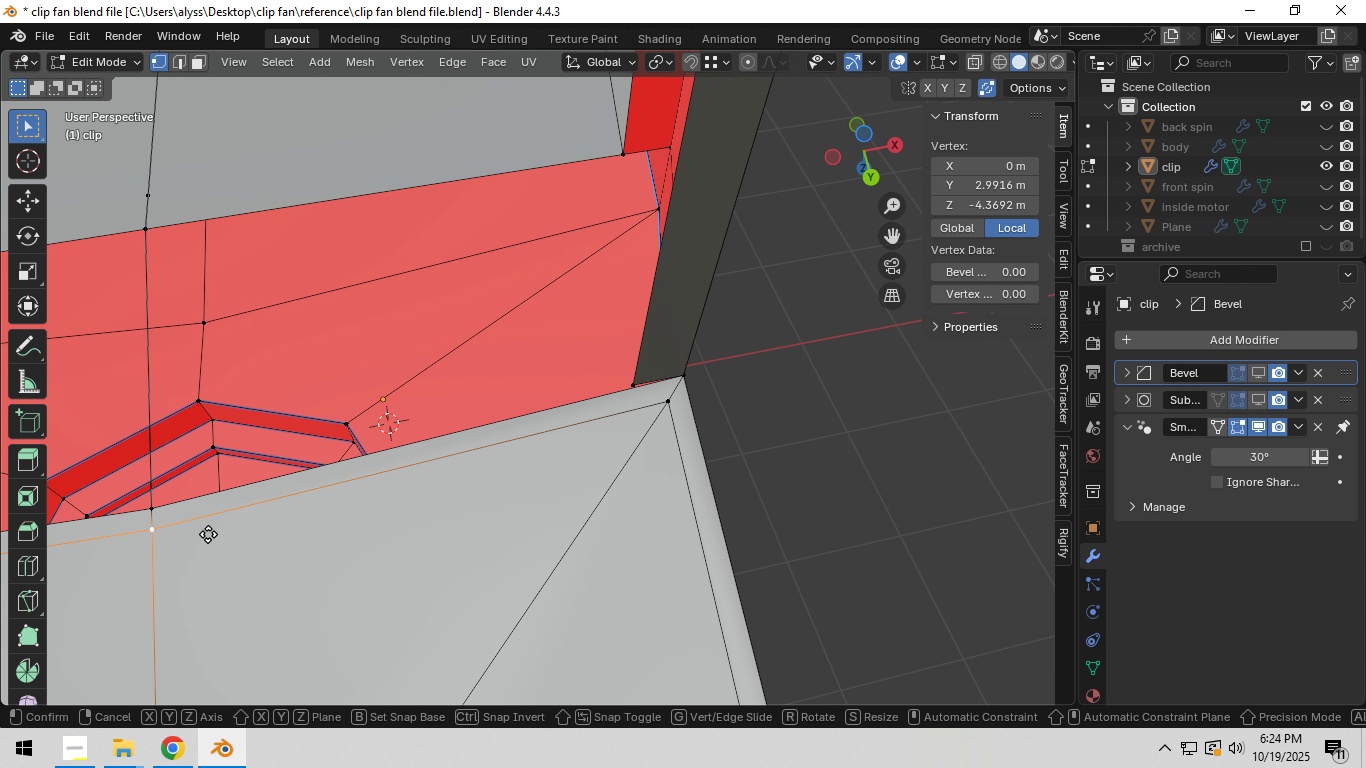 
type(gg)
 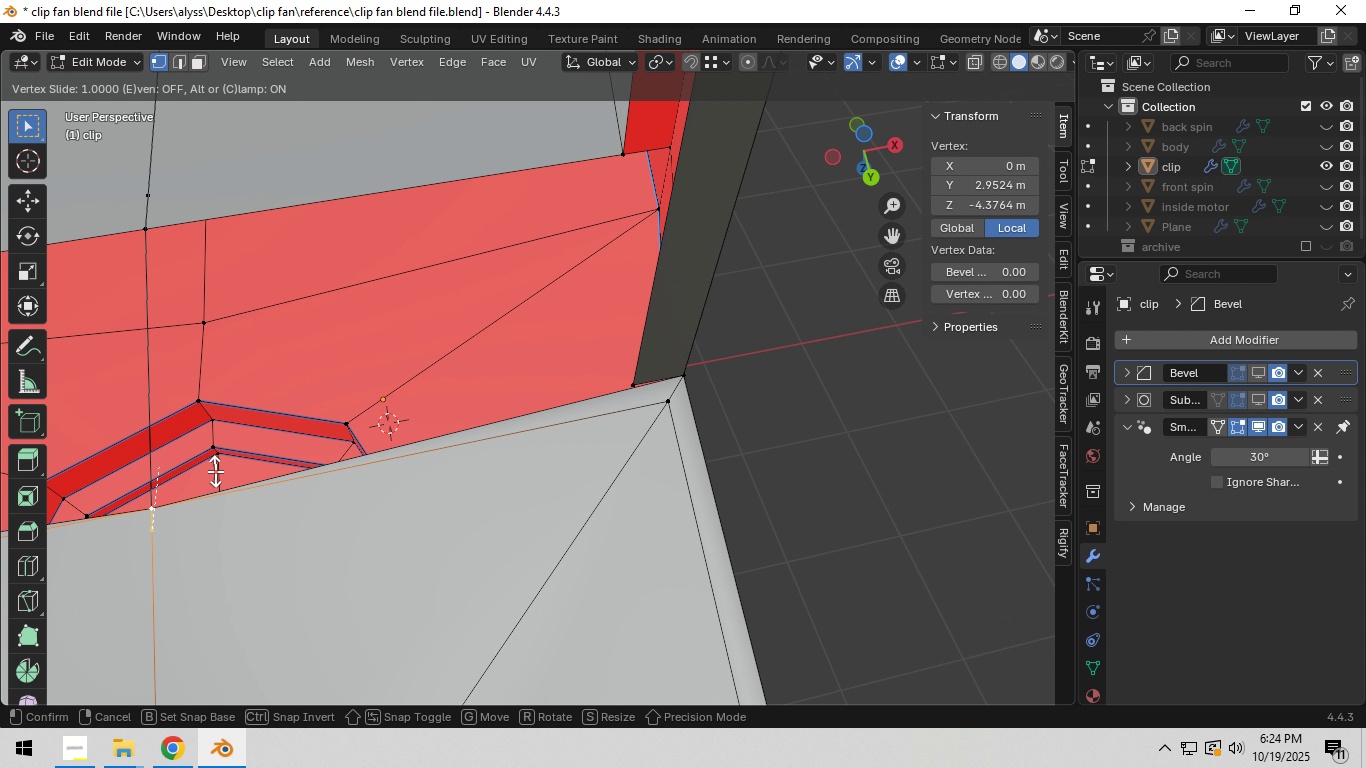 
left_click([215, 471])
 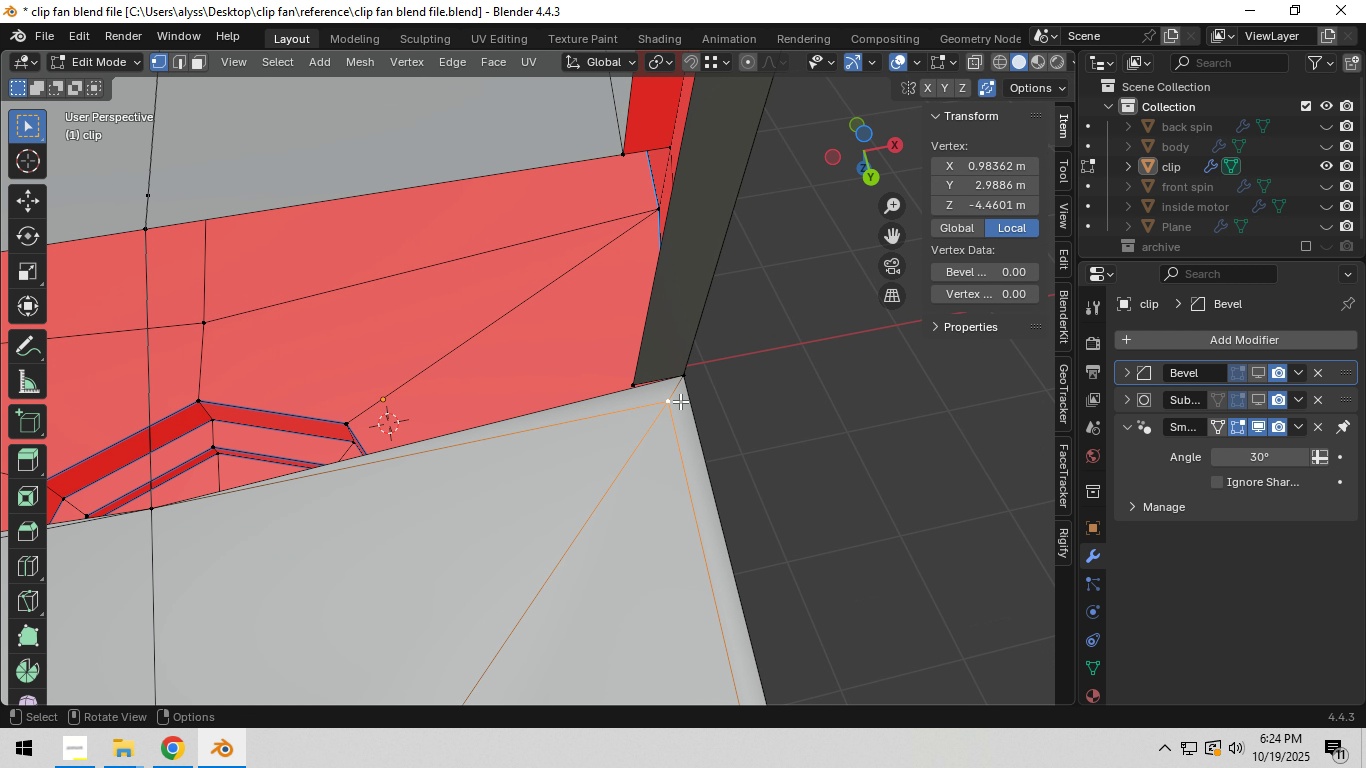 
key(G)
 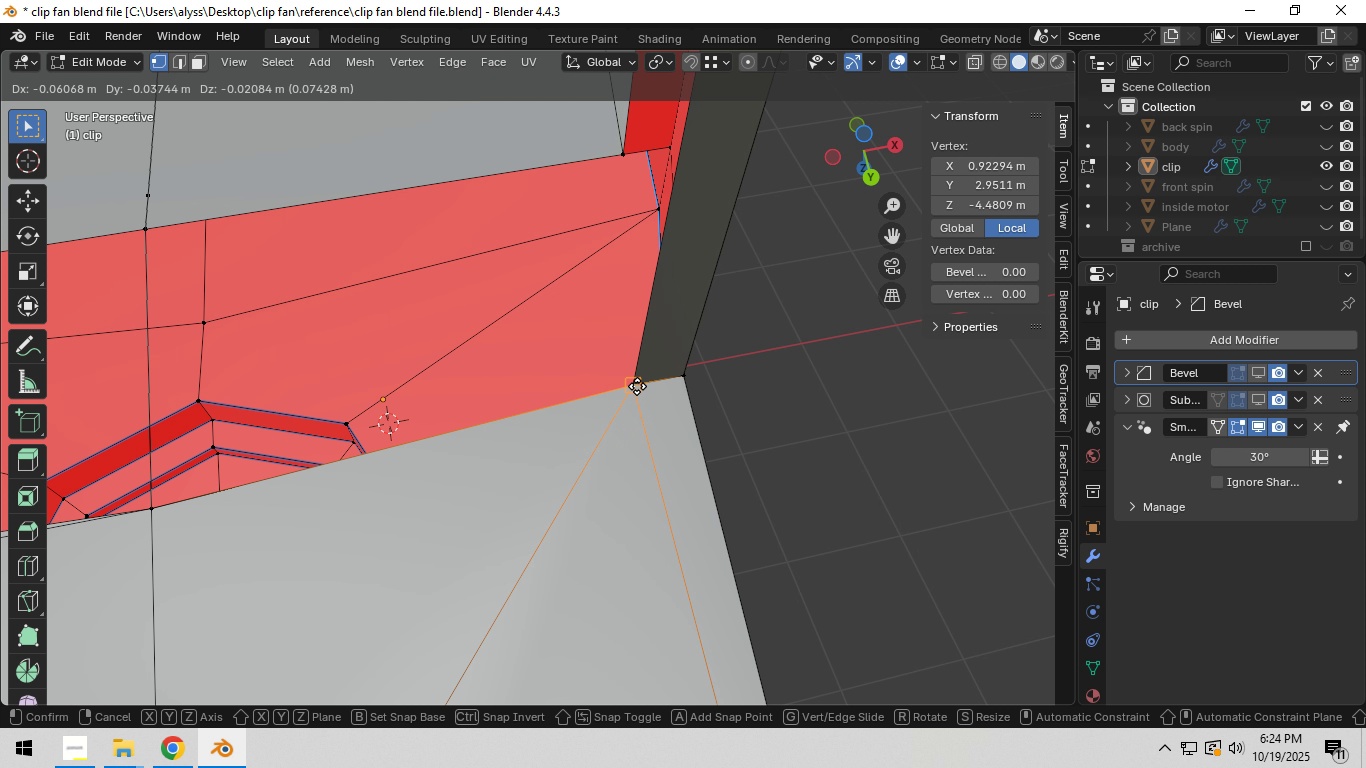 
hold_key(key=ControlLeft, duration=0.81)
left_click([637, 386])
 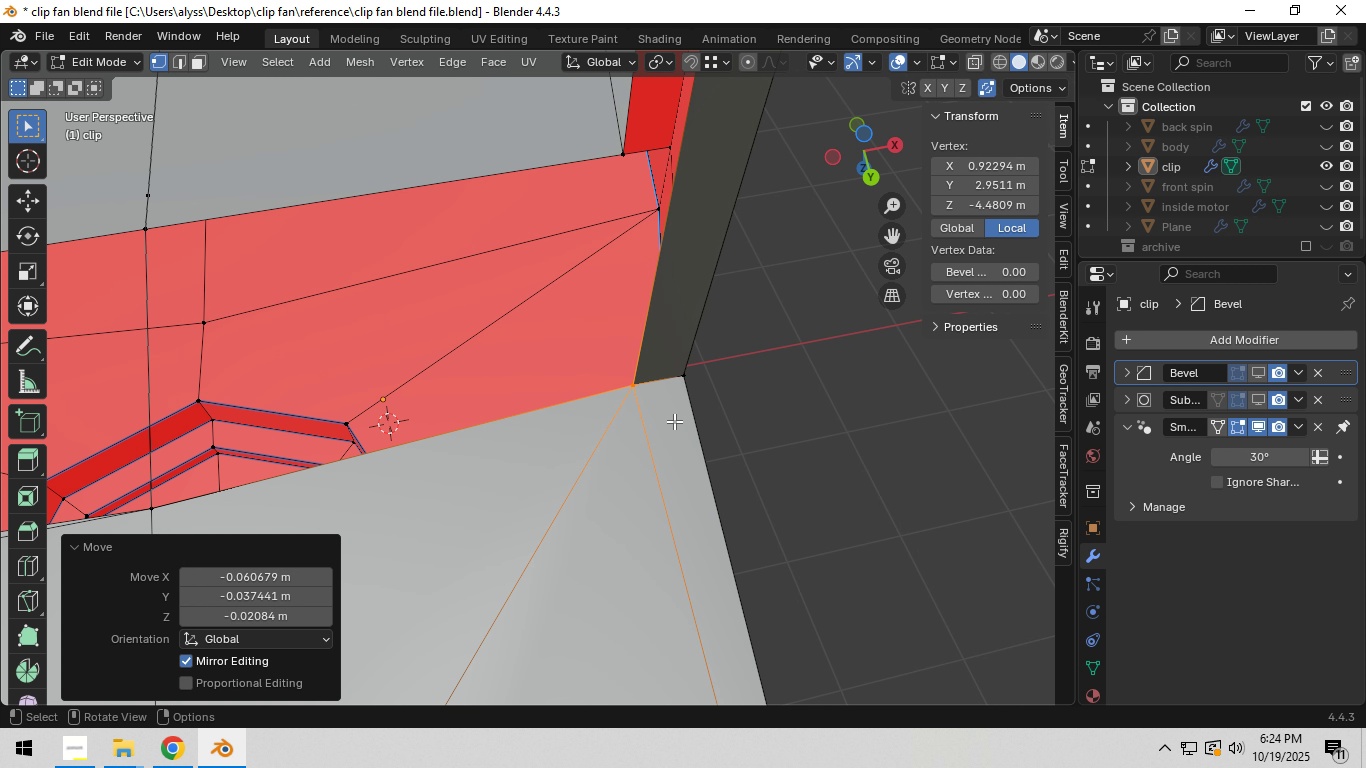 
key(G)
 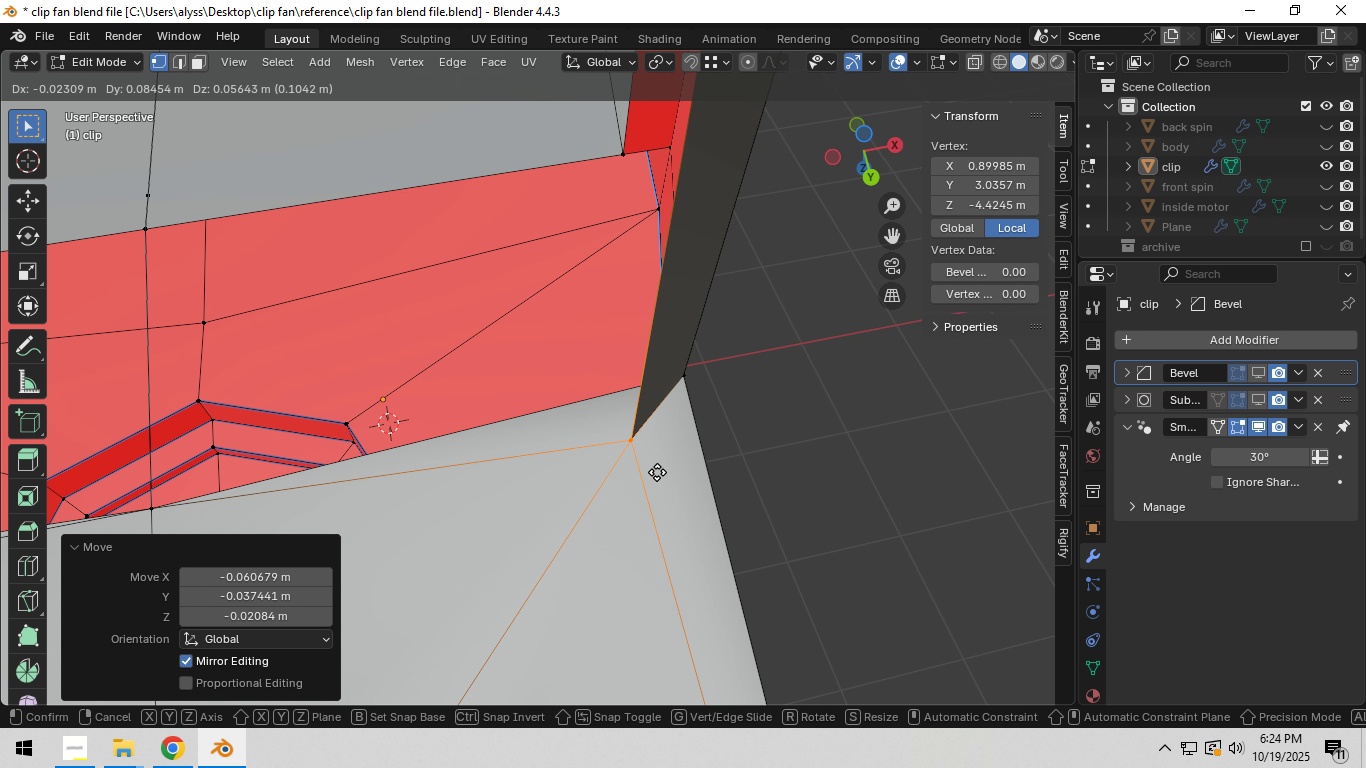 
right_click([589, 448])
 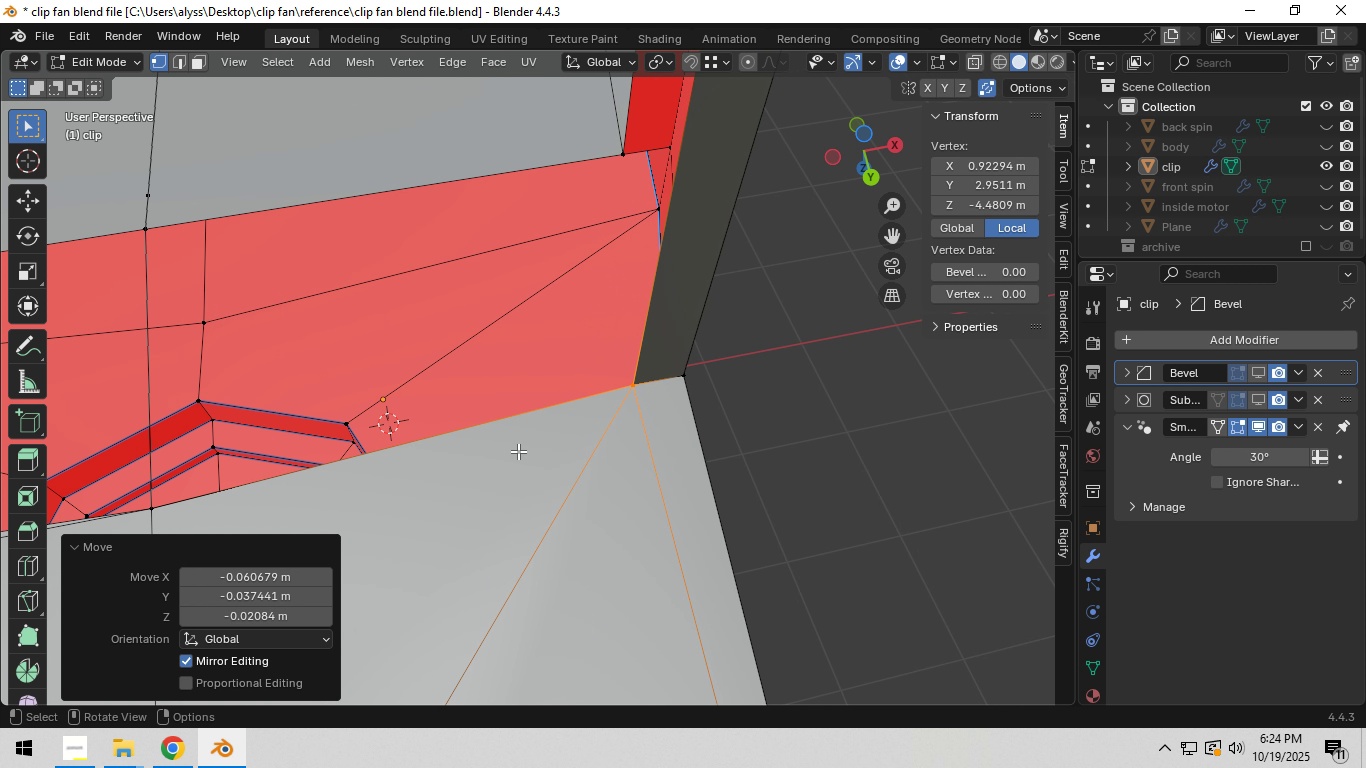 
scroll: coordinate [518, 453], scroll_direction: down, amount: 4.0
 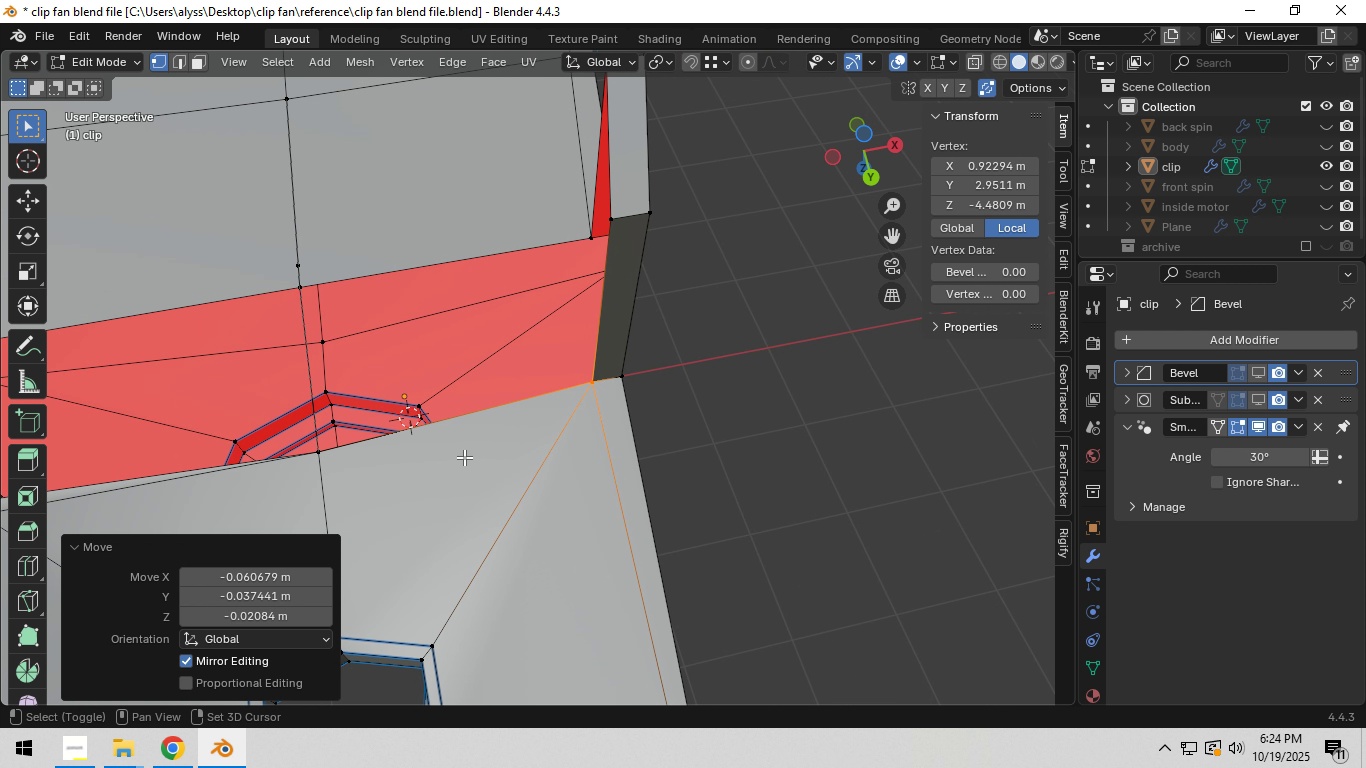 
hold_key(key=ShiftLeft, duration=0.54)
 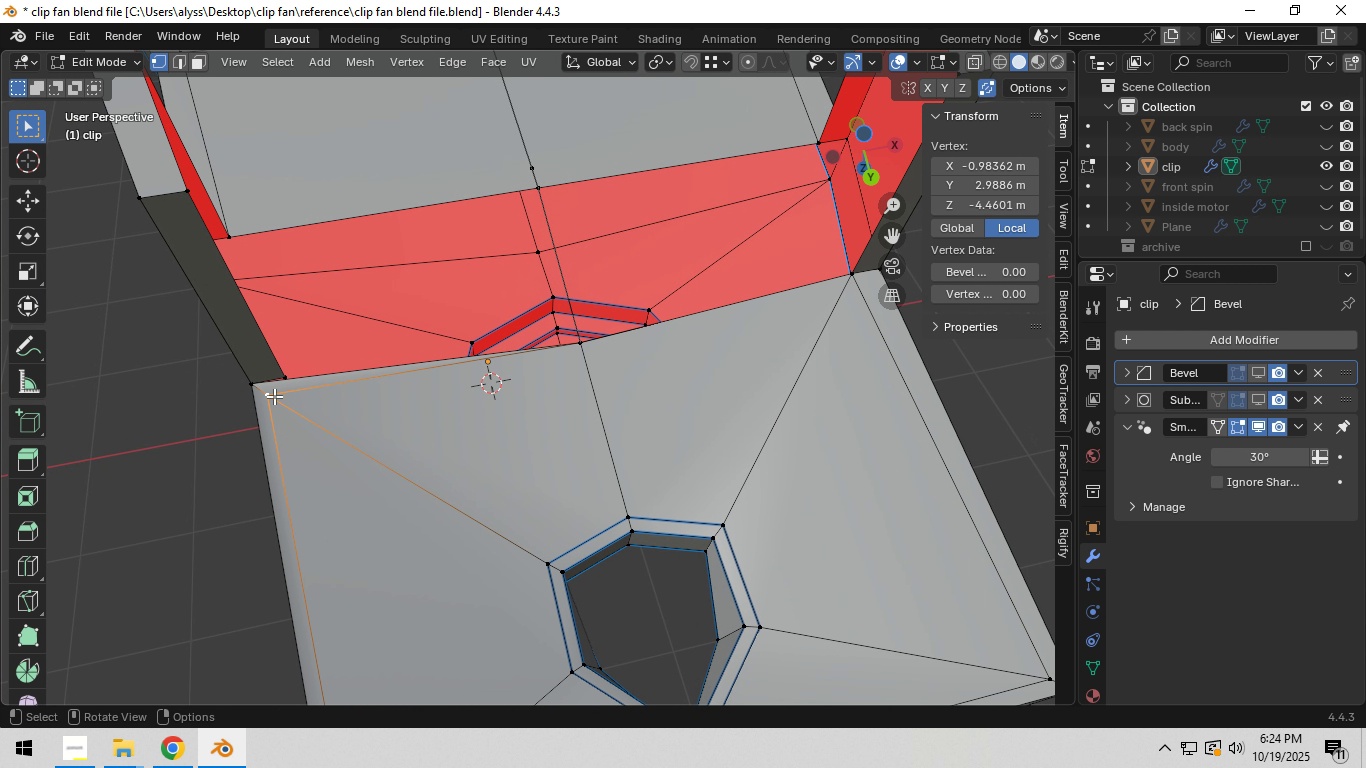 
key(G)
 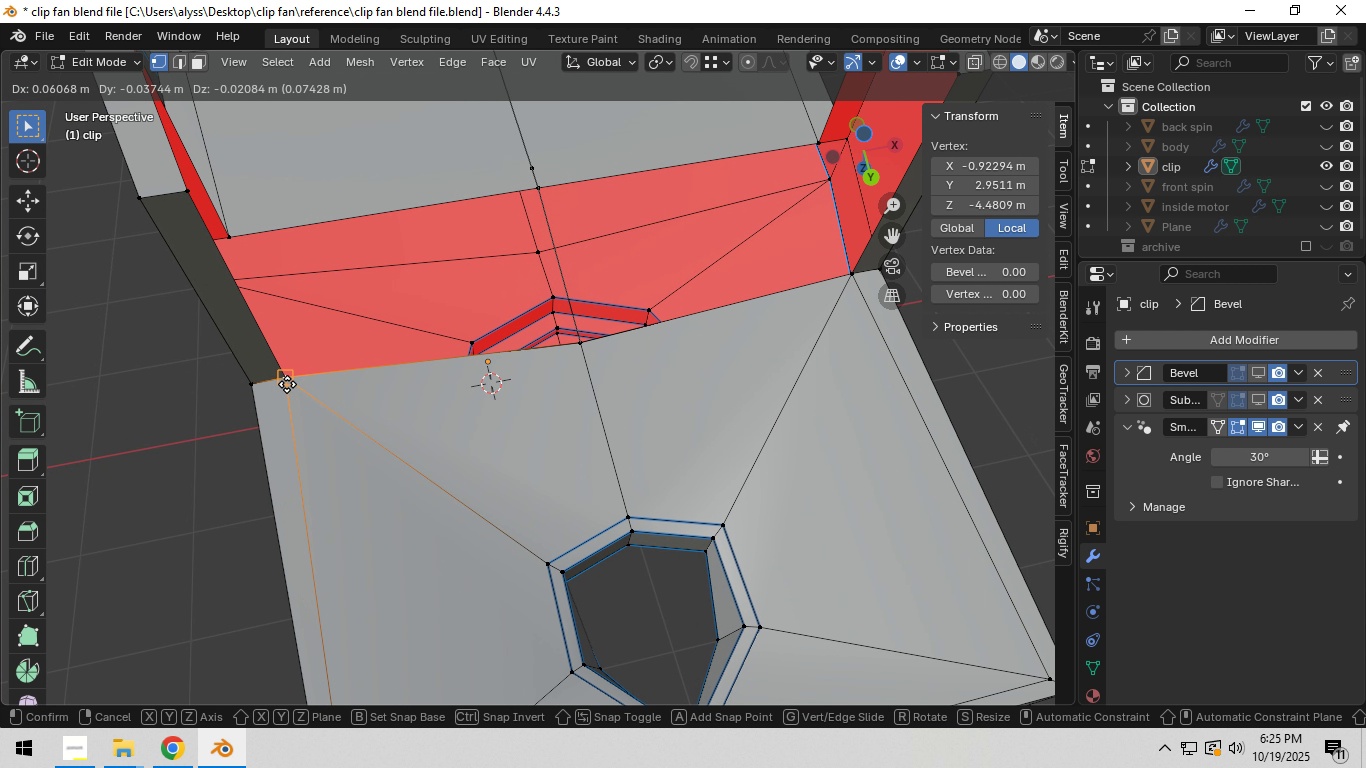 
hold_key(key=ControlLeft, duration=0.67)
left_click([287, 383])
 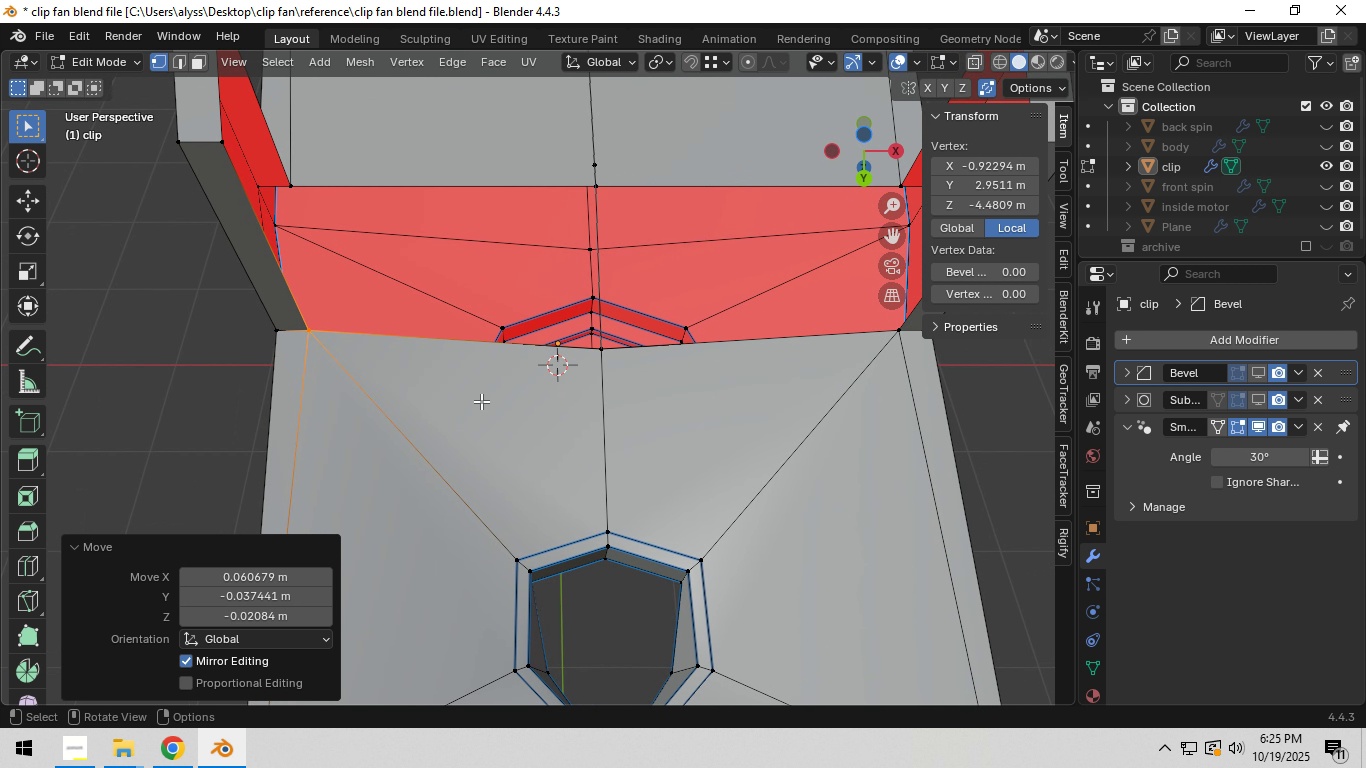 
key(2)
 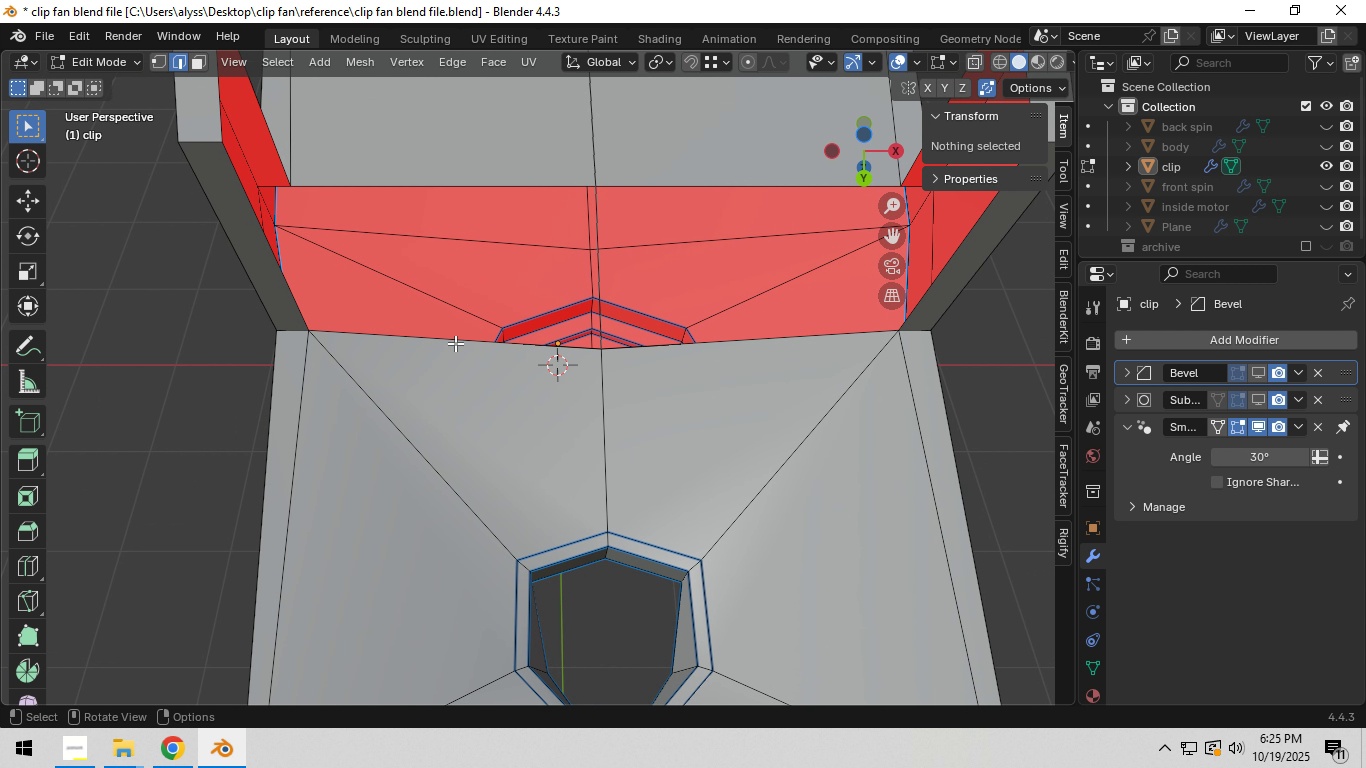 
left_click([455, 342])
 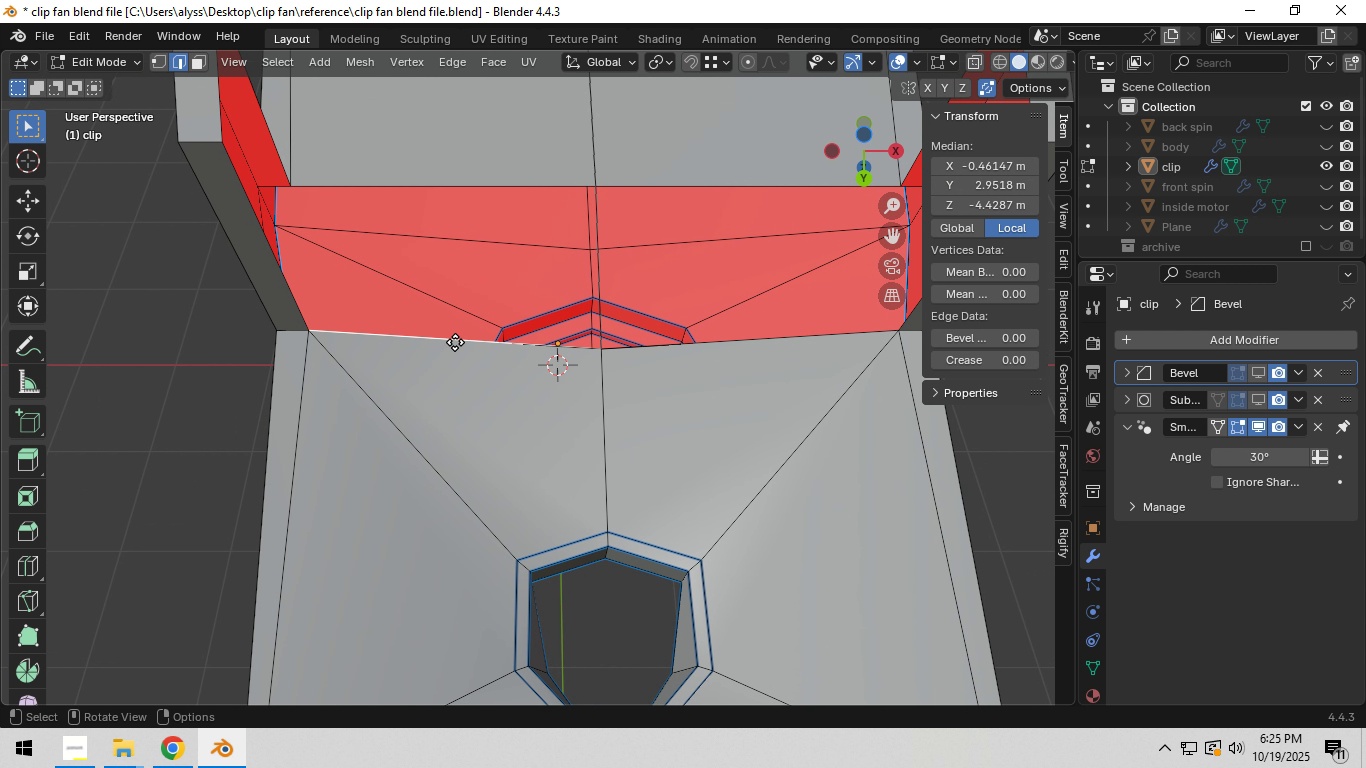 
key(G)
 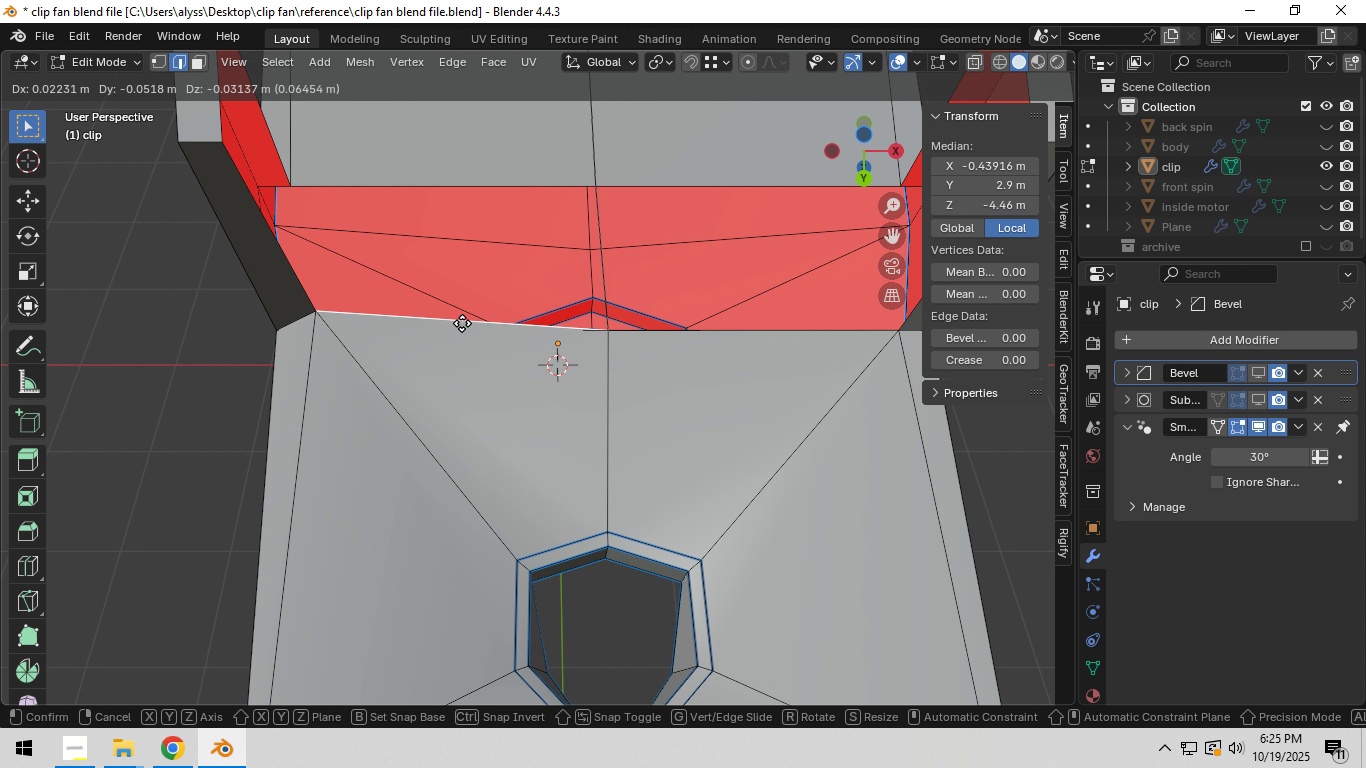 
right_click([462, 323])
 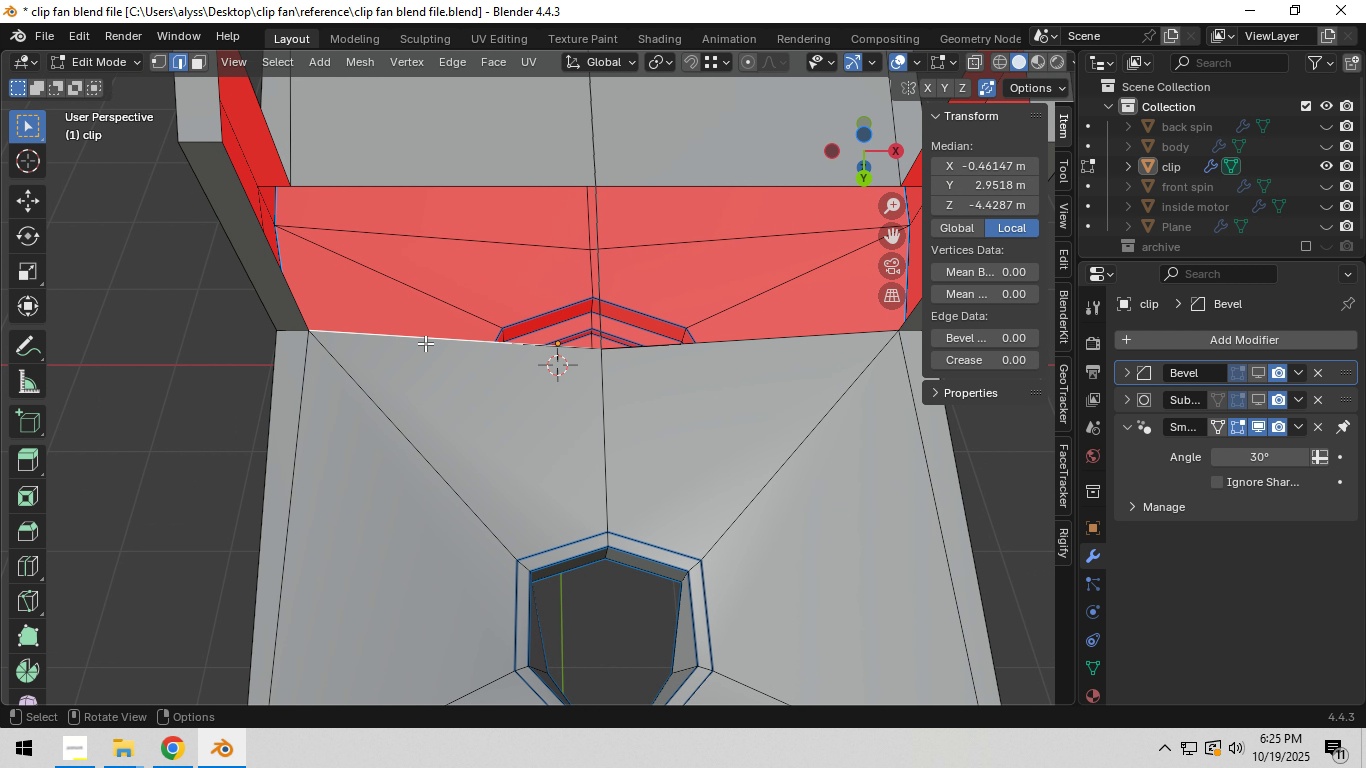 
key(Z)
 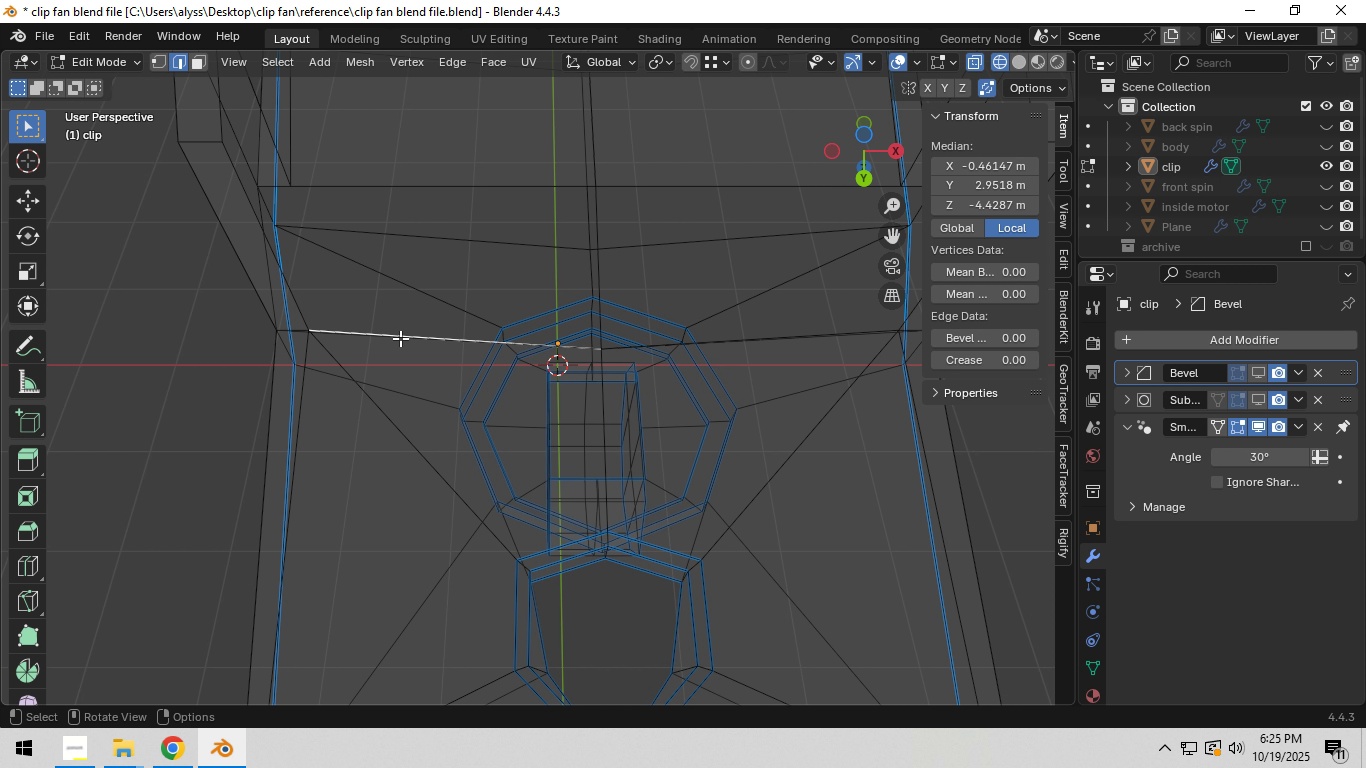 
left_click([400, 338])
 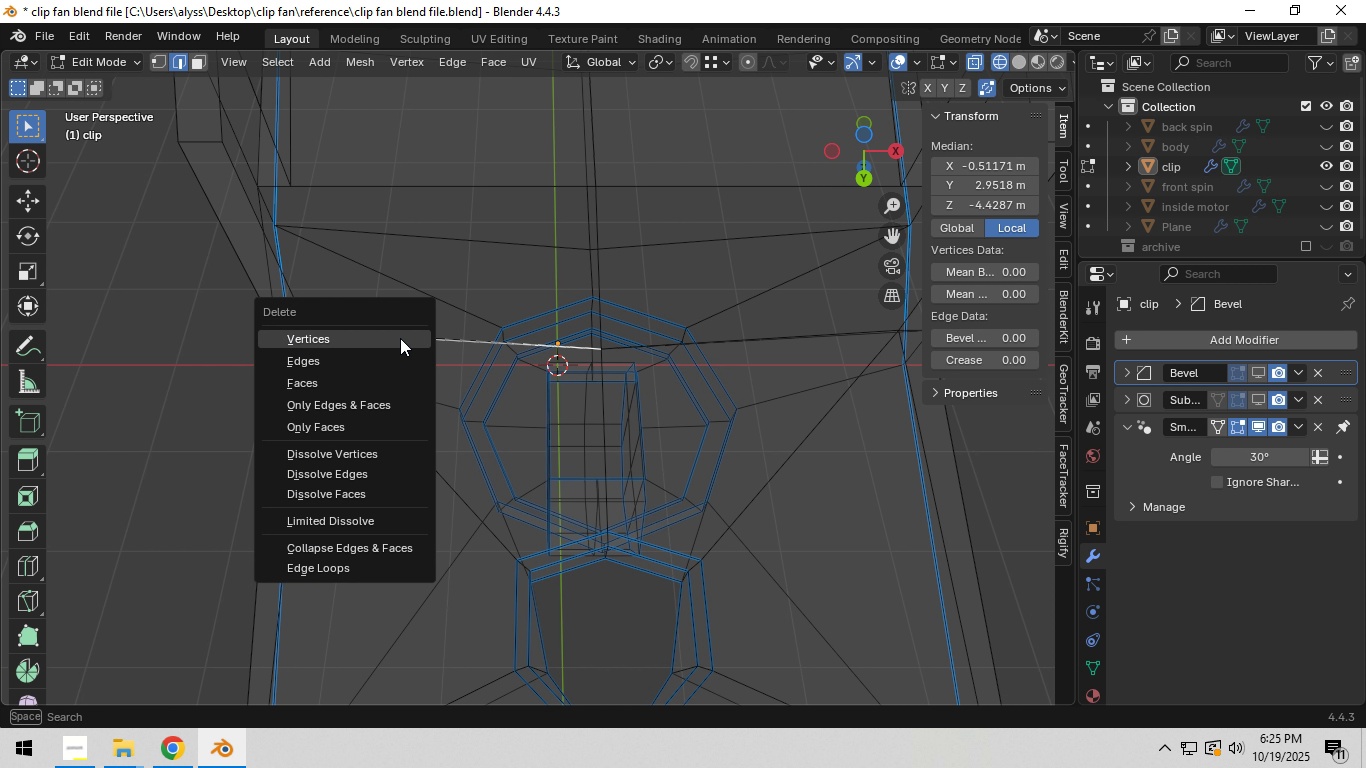 
key(X)
 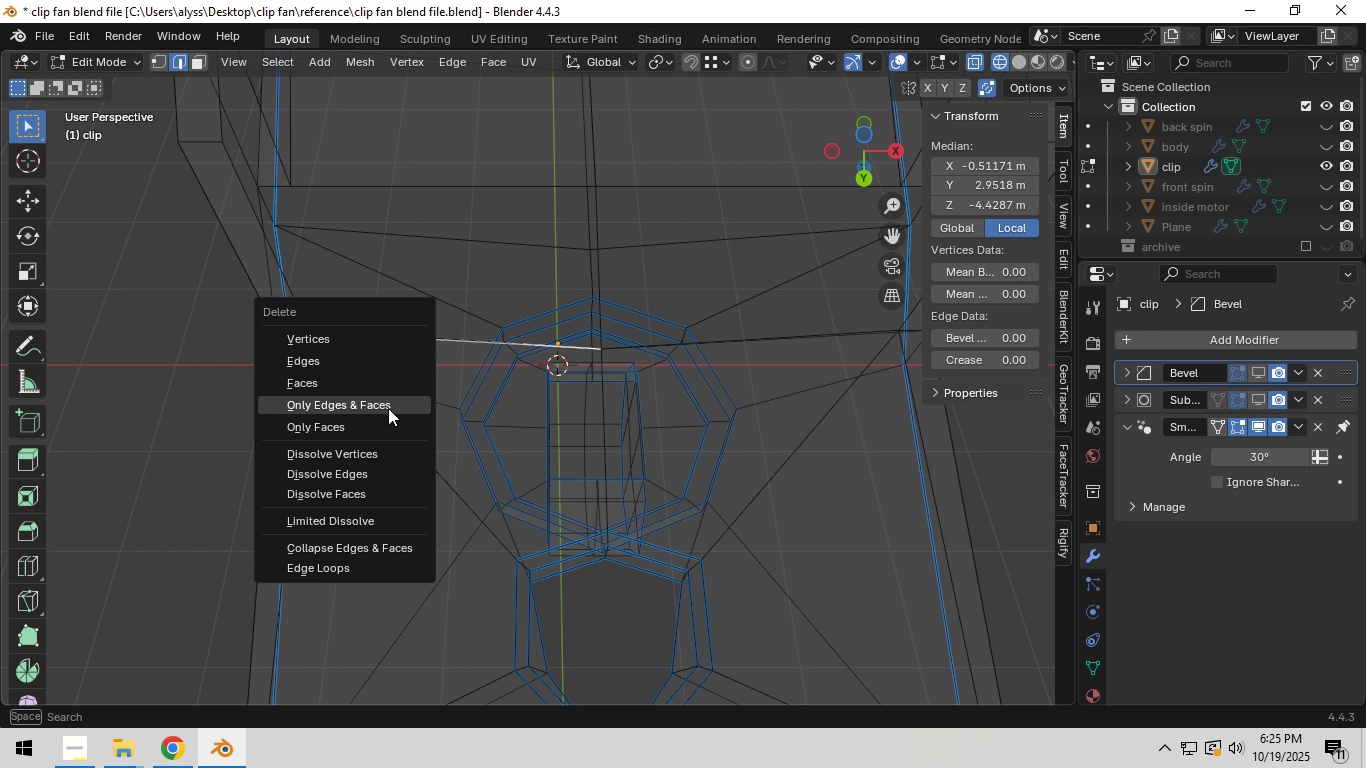 
left_click([388, 408])
 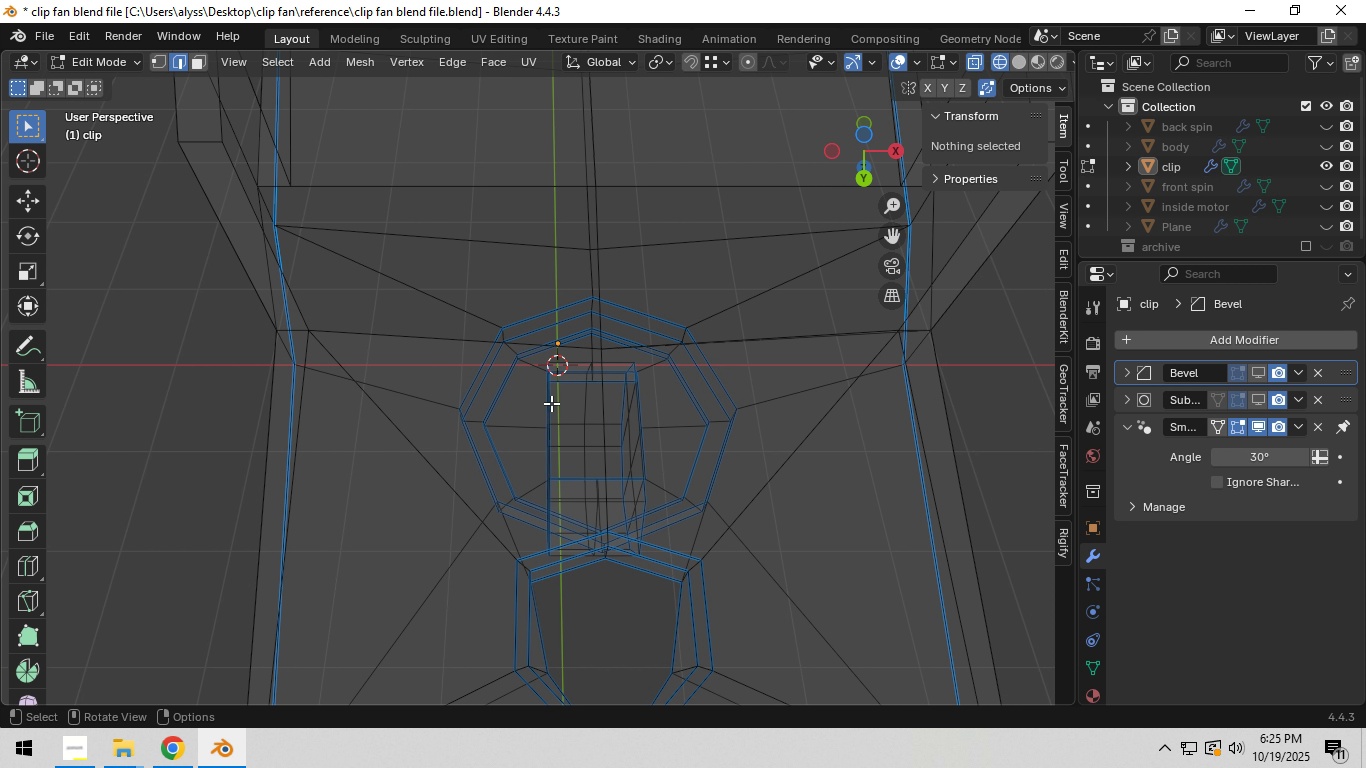 
hold_key(key=ShiftLeft, duration=0.44)
 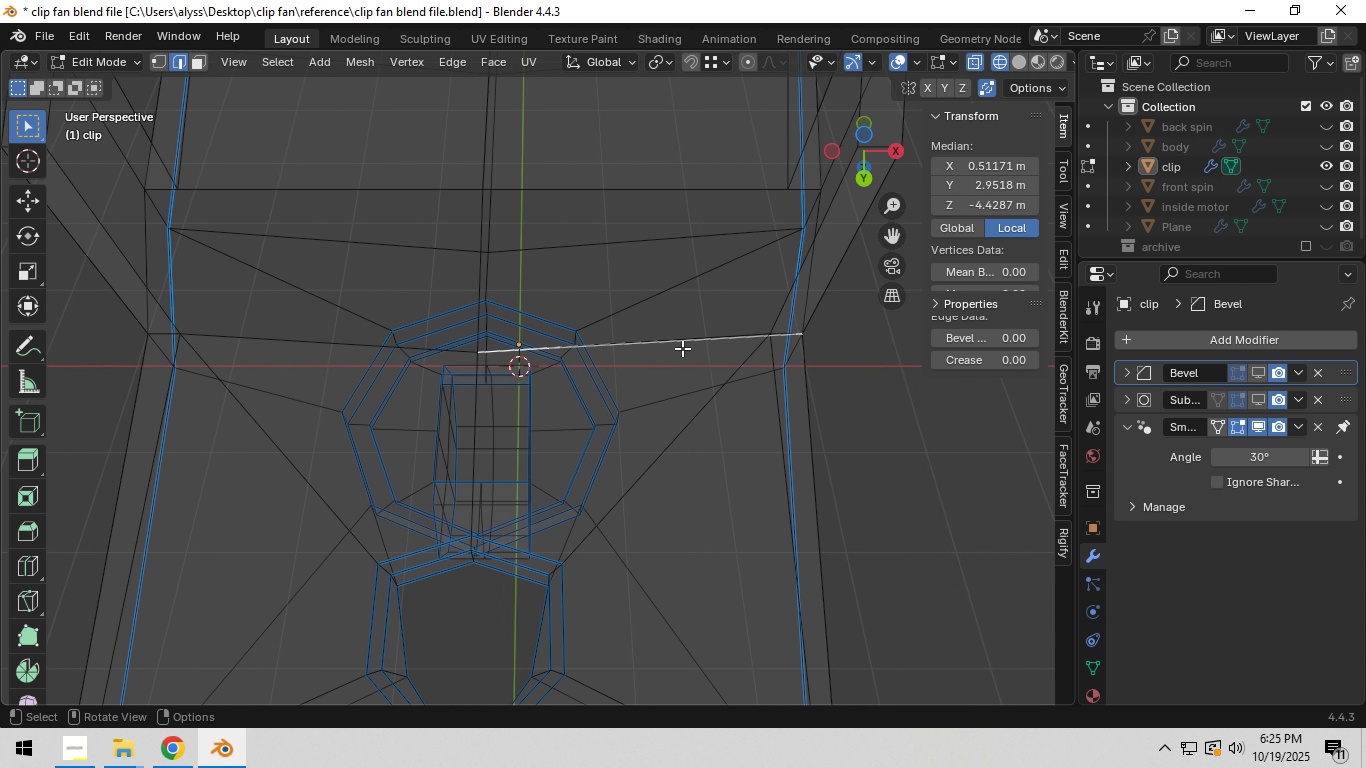 
left_click([682, 348])
 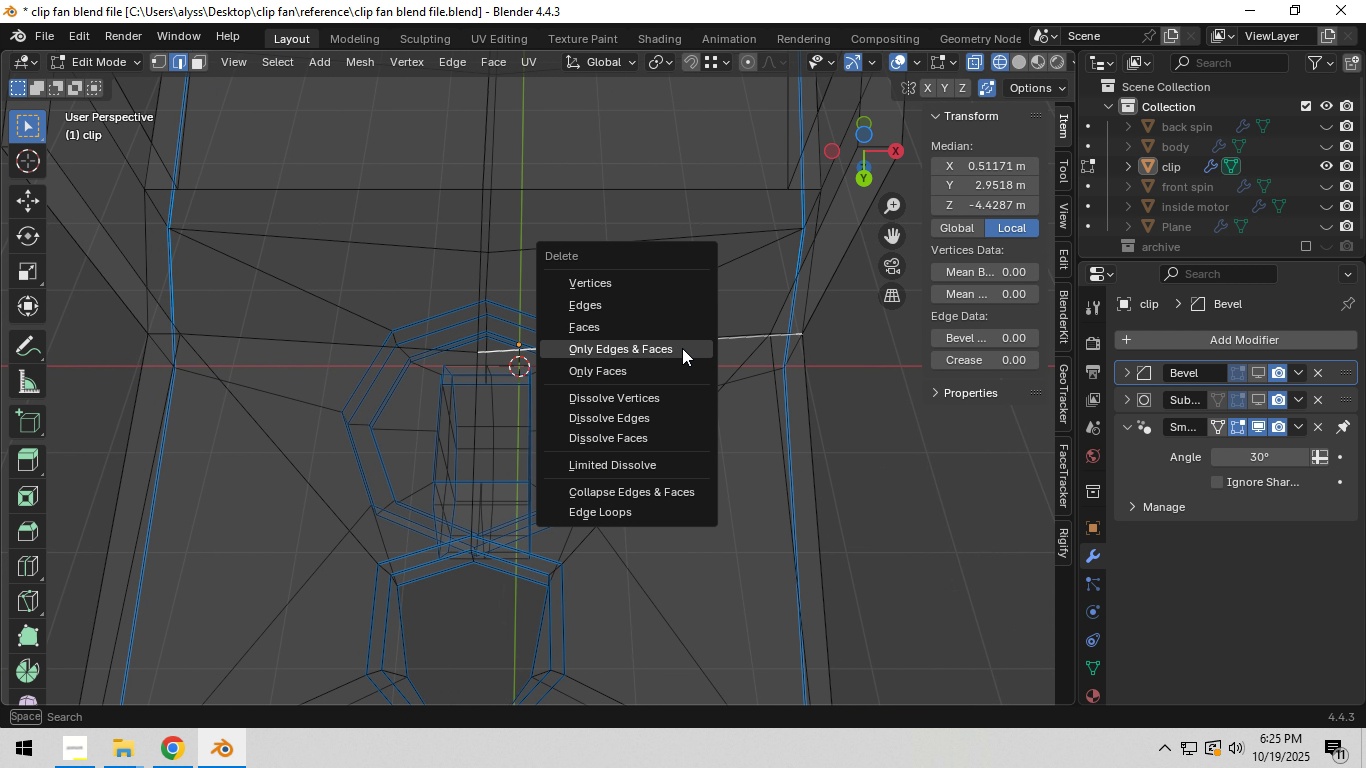 
key(X)
 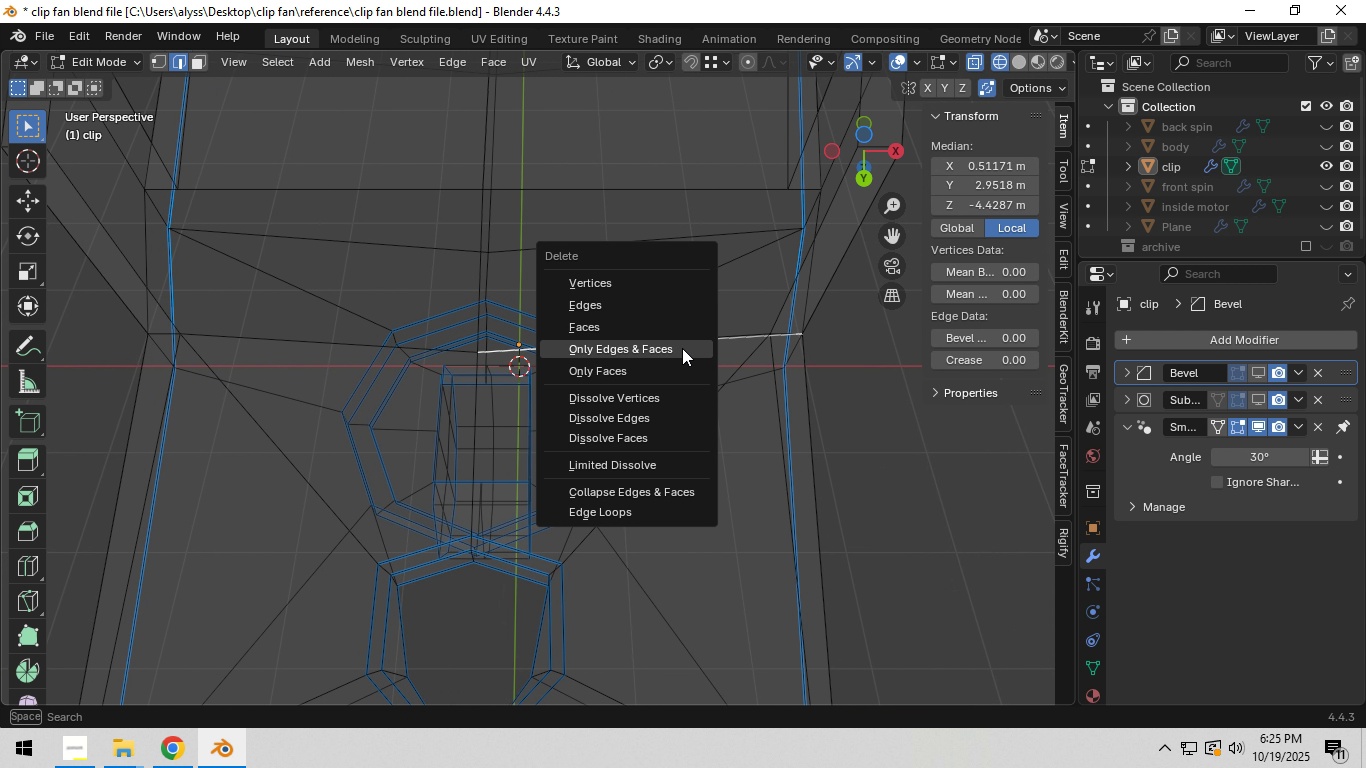 
left_click([682, 348])
 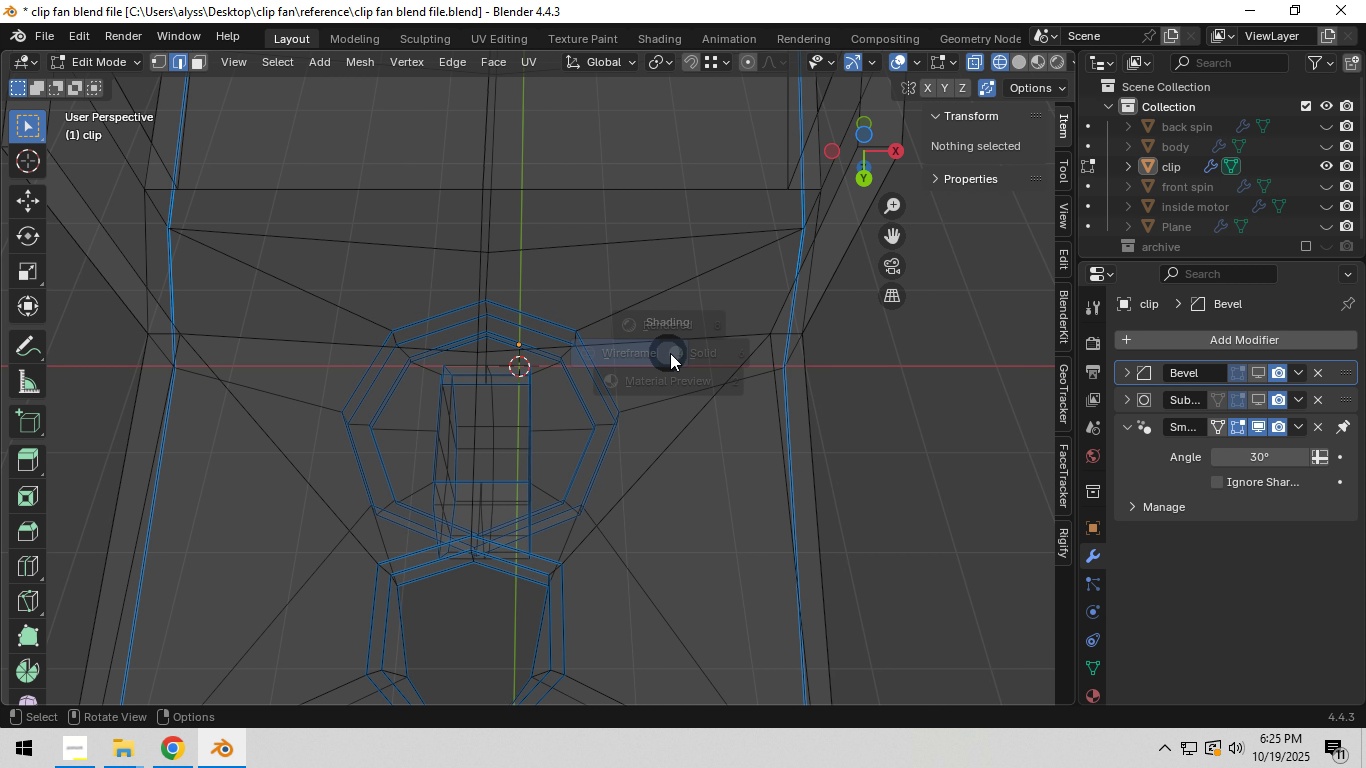 
key(Z)
 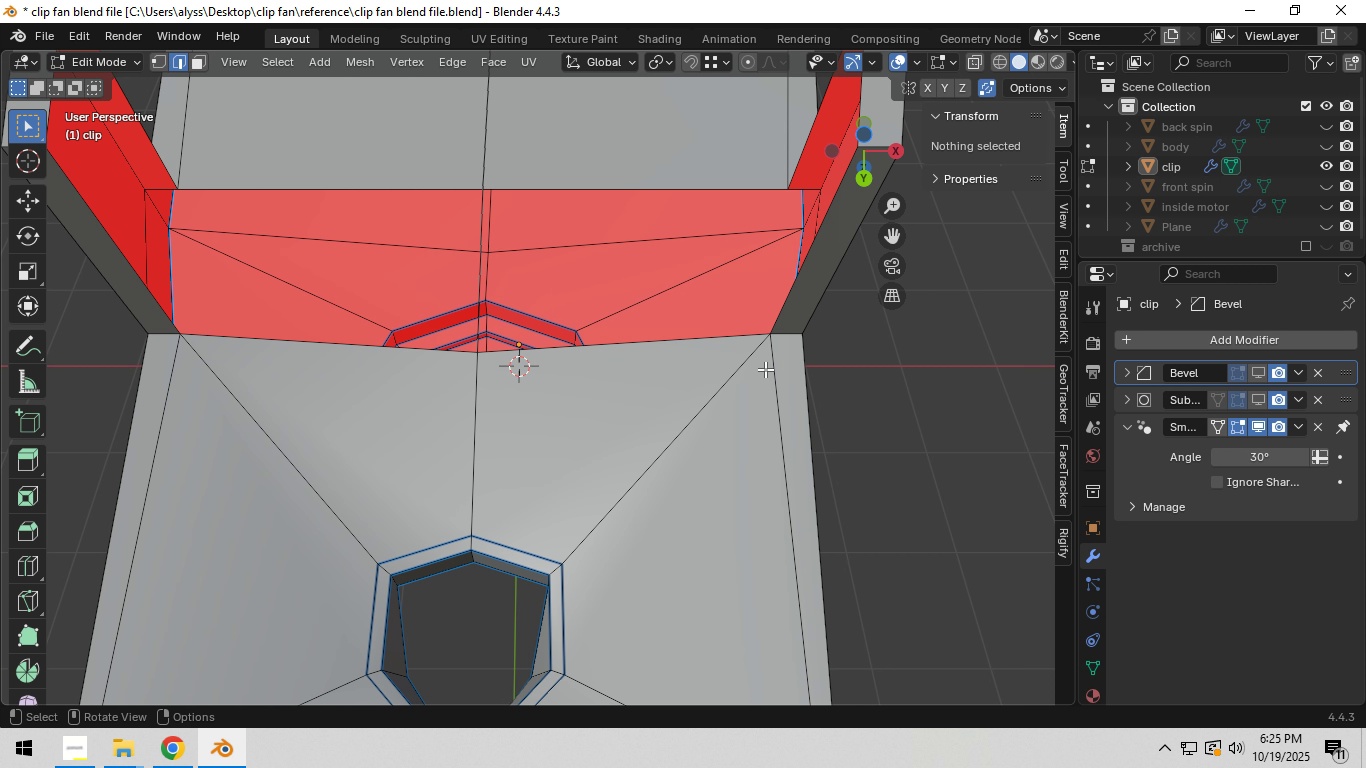 
scroll: coordinate [762, 376], scroll_direction: down, amount: 4.0
 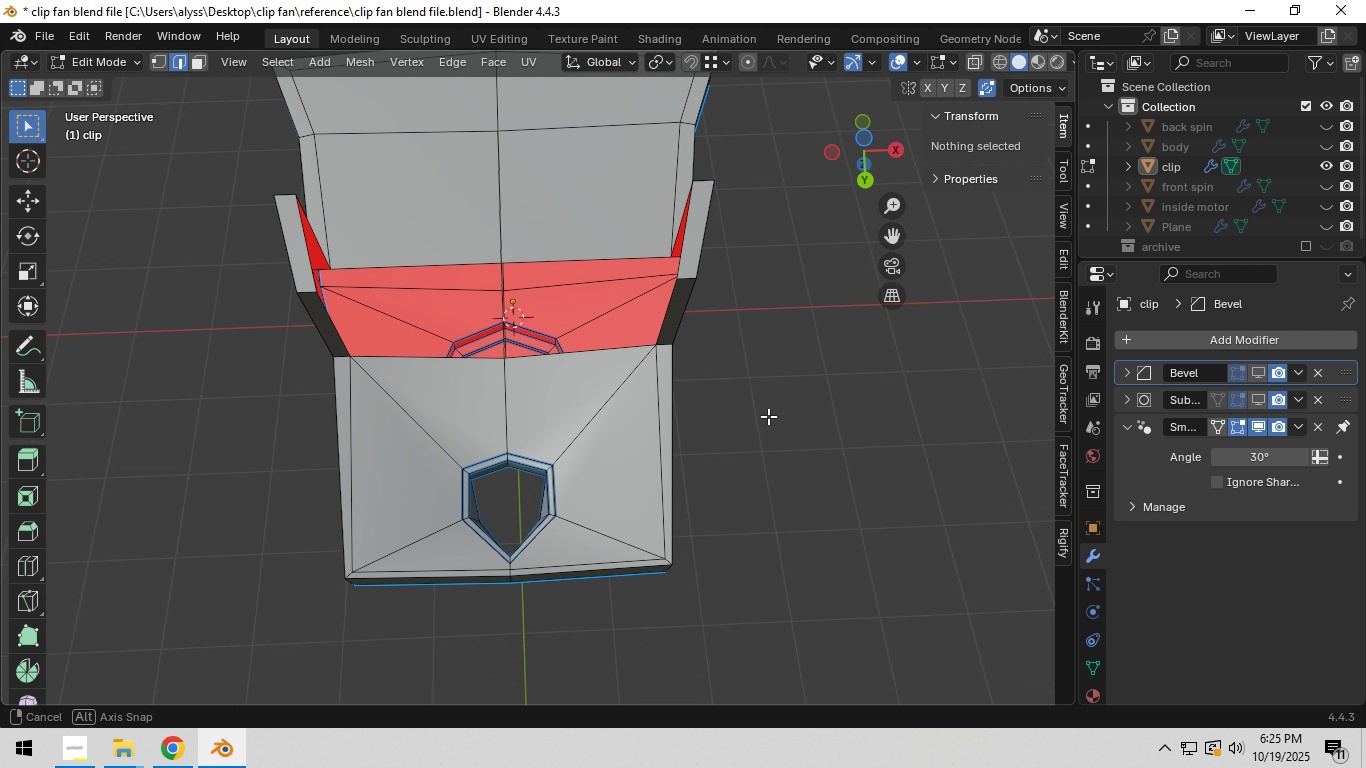 
scroll: coordinate [763, 416], scroll_direction: up, amount: 5.0
 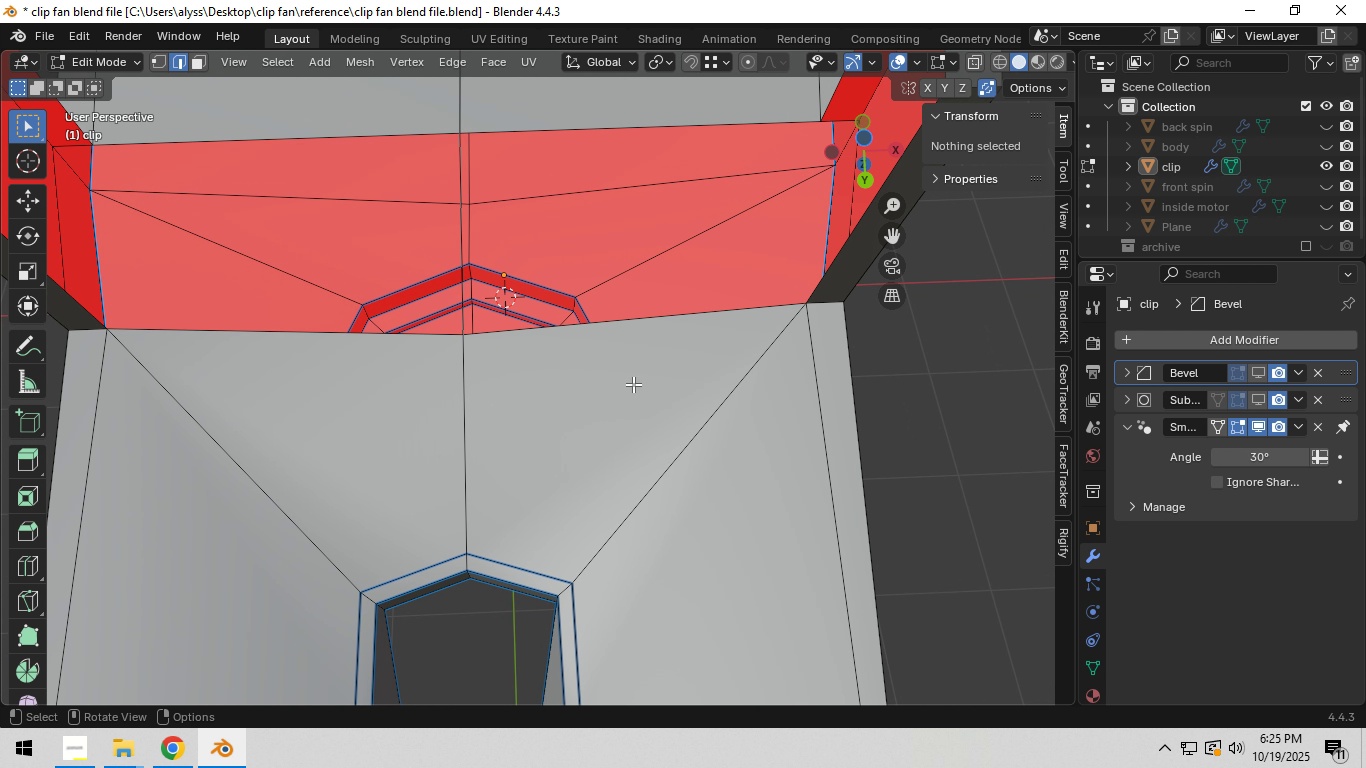 
hold_key(key=ShiftLeft, duration=0.45)
 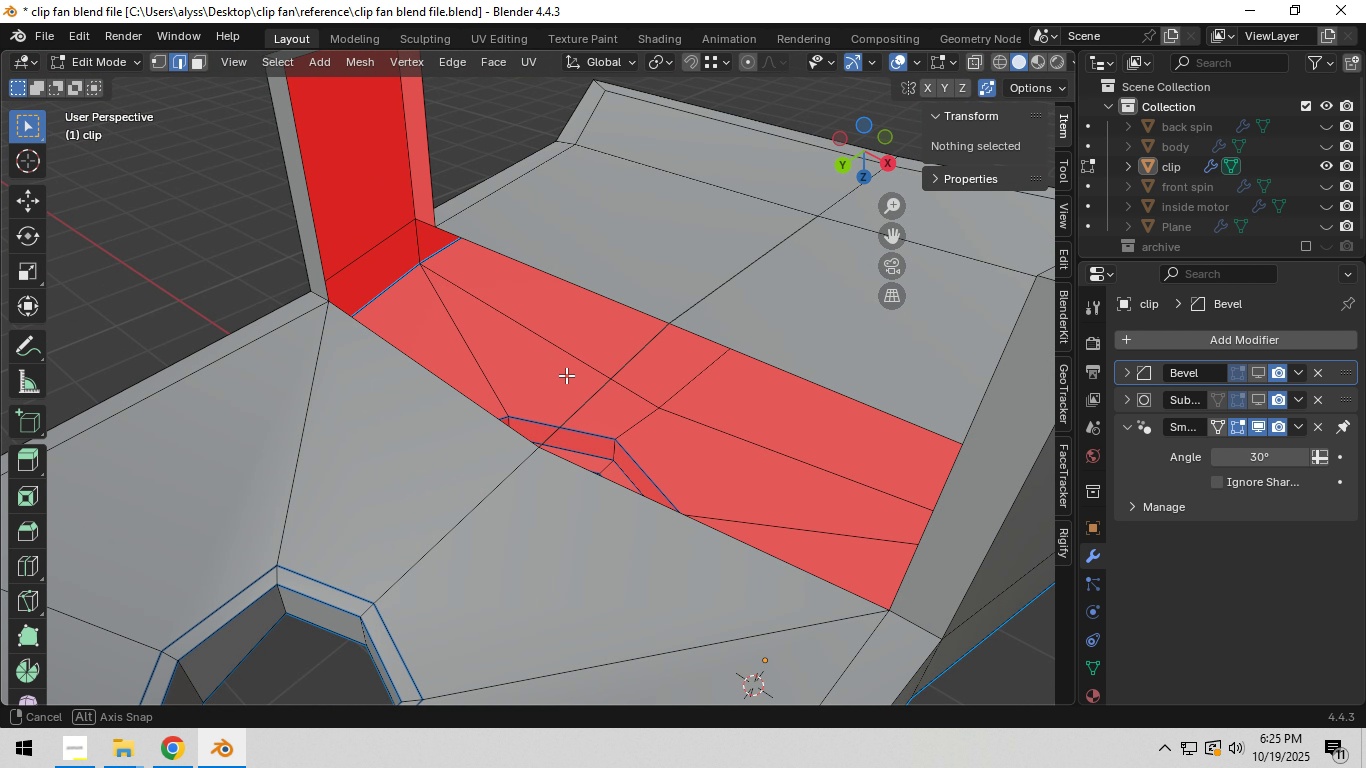 
key(Shift+ShiftLeft)
 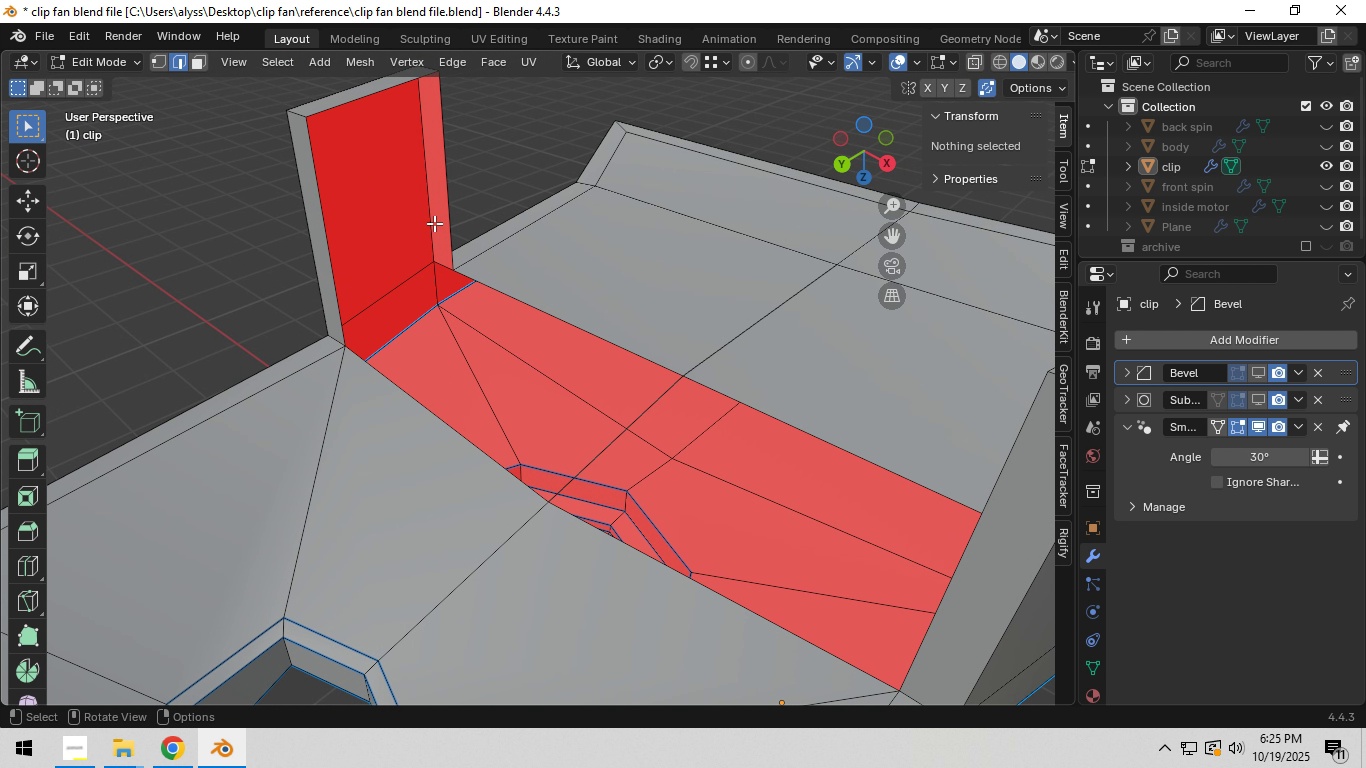 
key(2)
 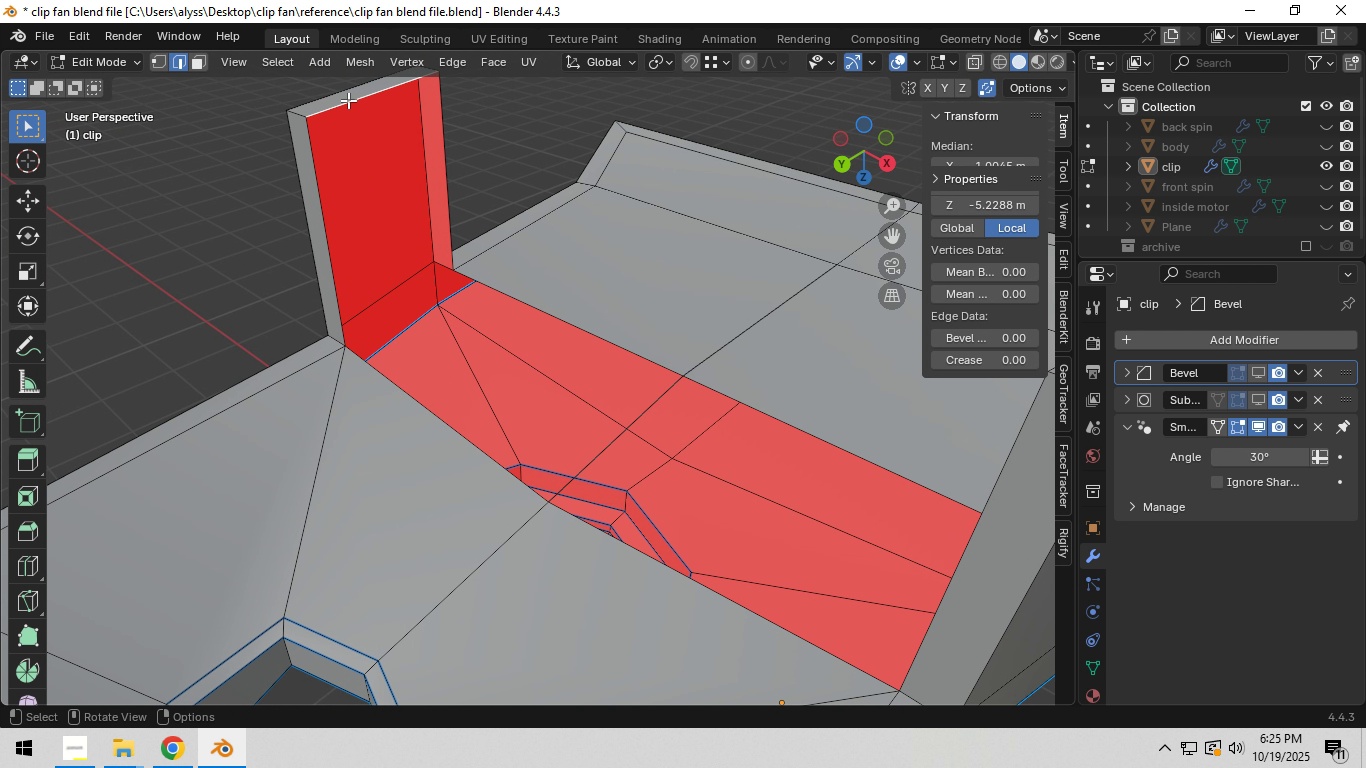 
left_click([348, 100])
 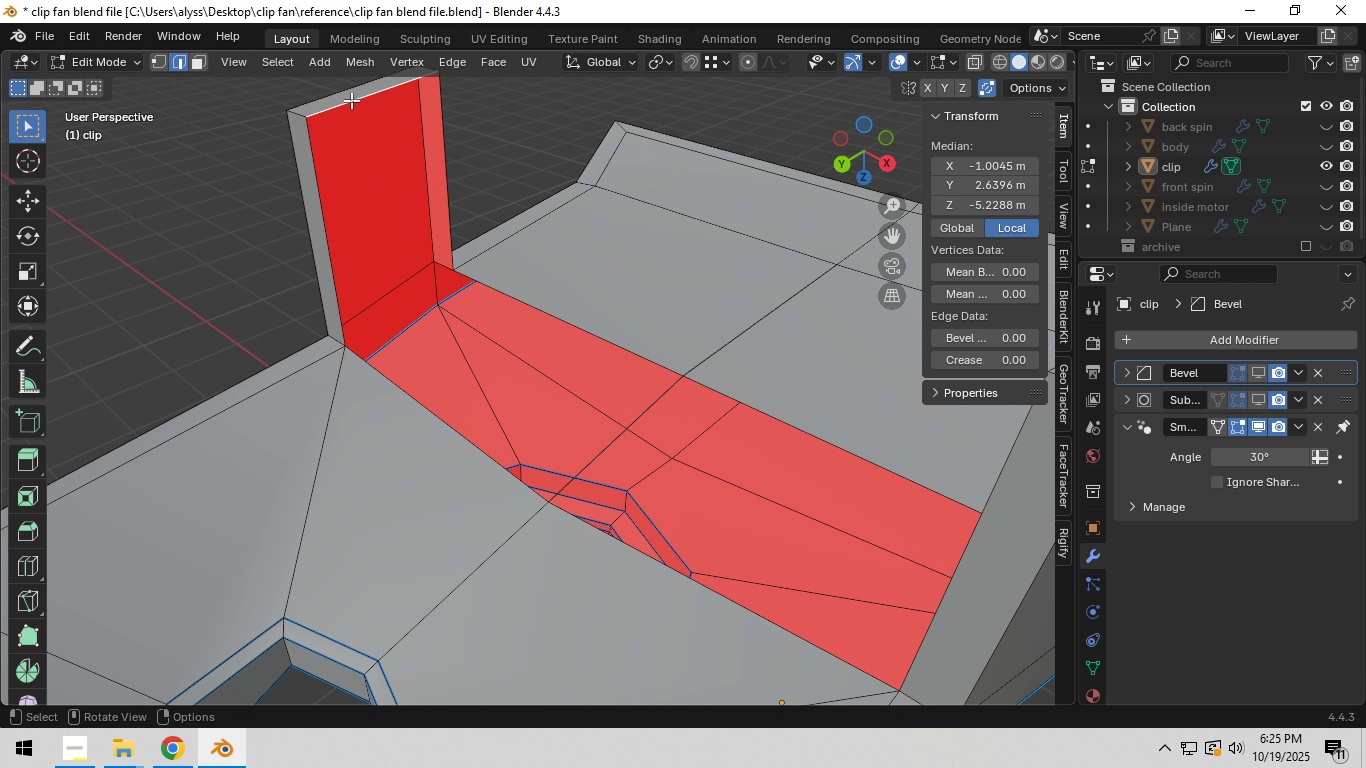 
type(fff)
 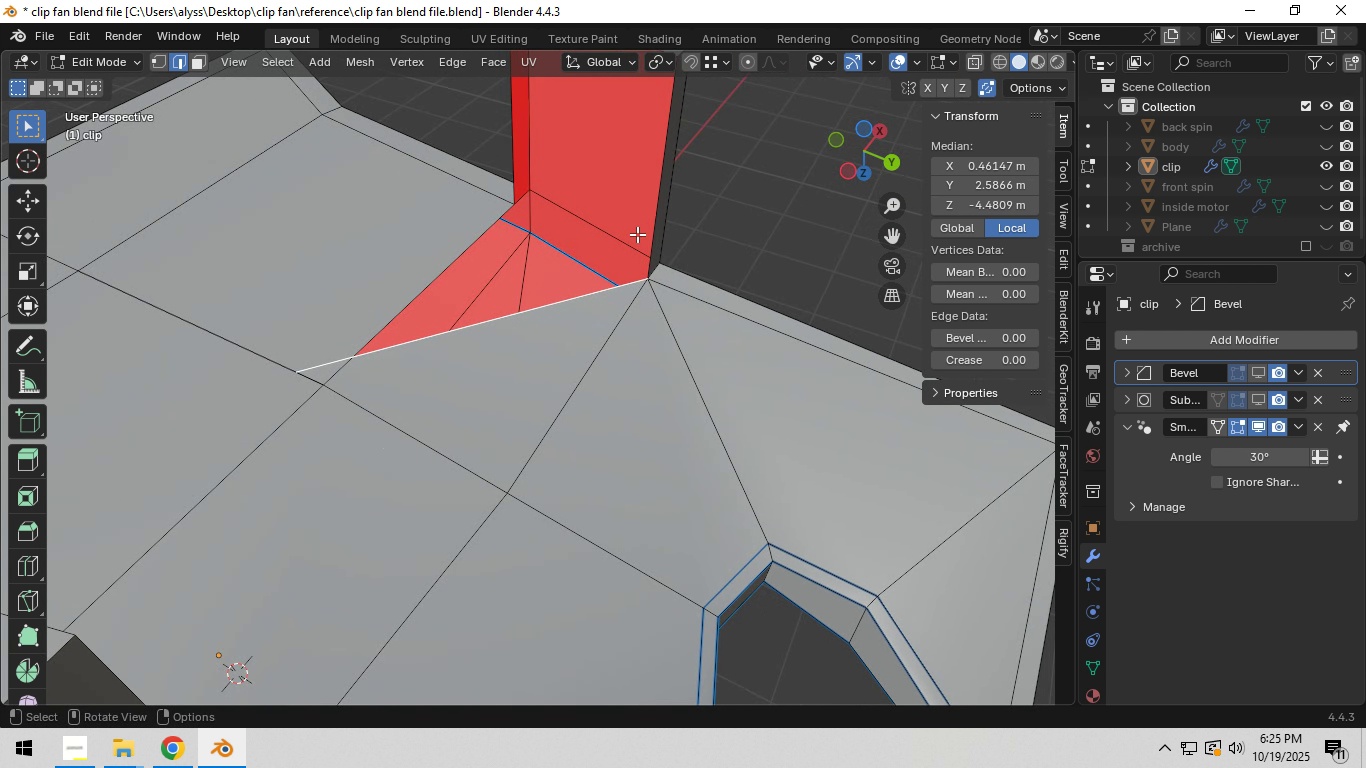 
key(Control+Z)
 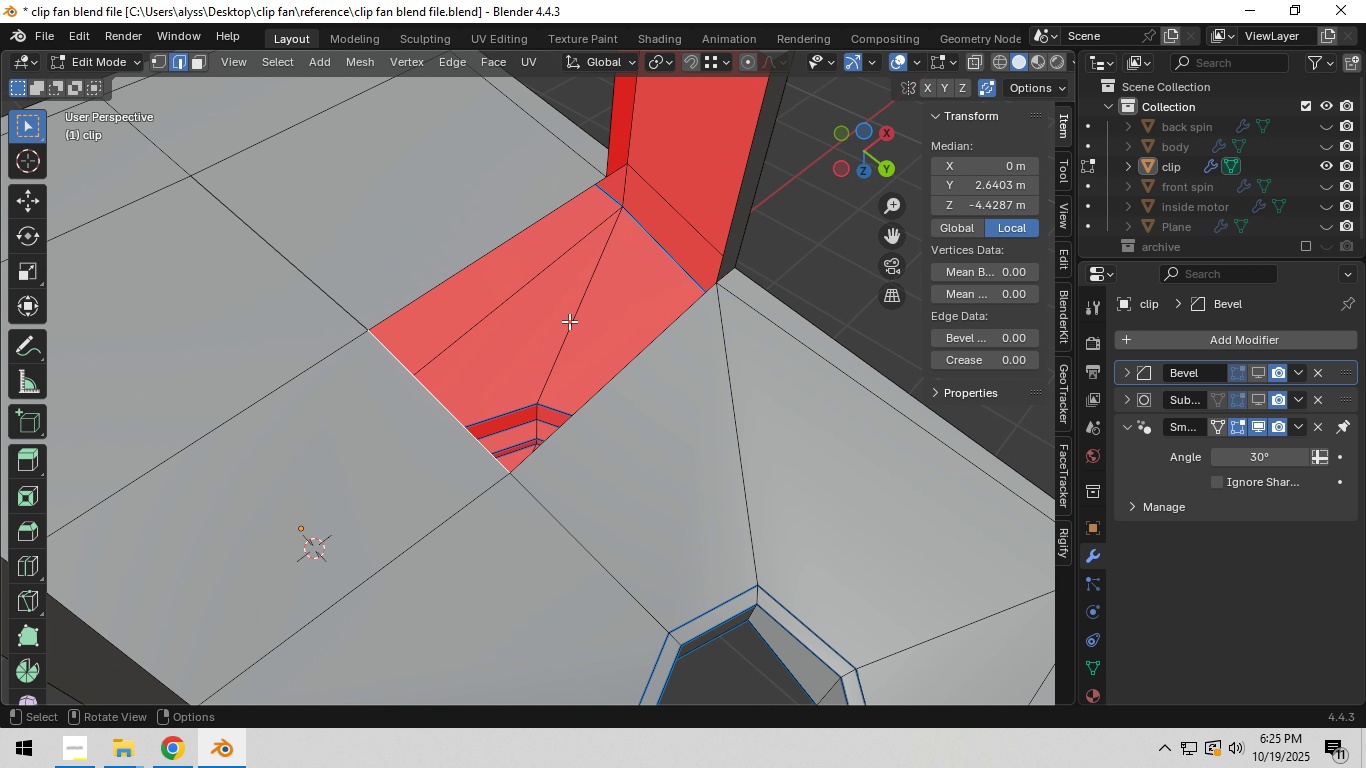 
key(1)
 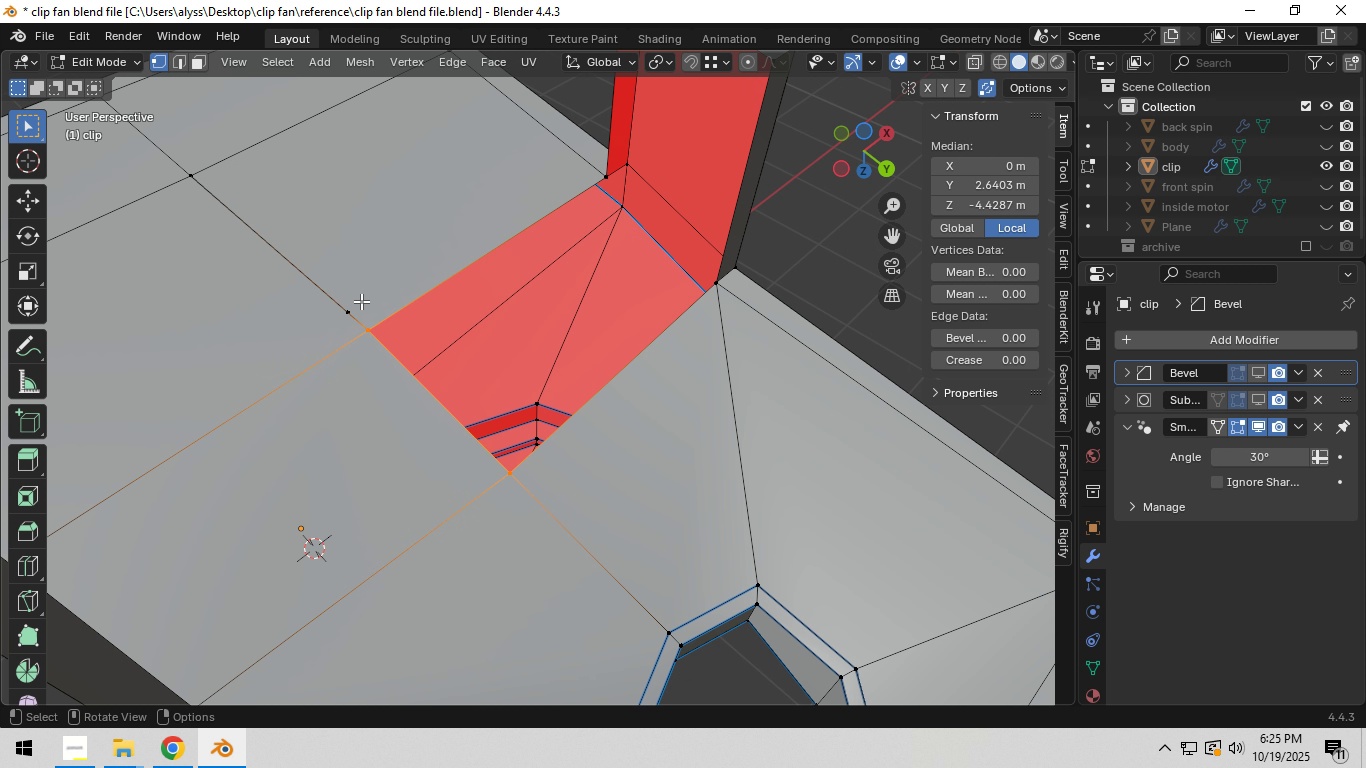 
left_click([343, 306])
 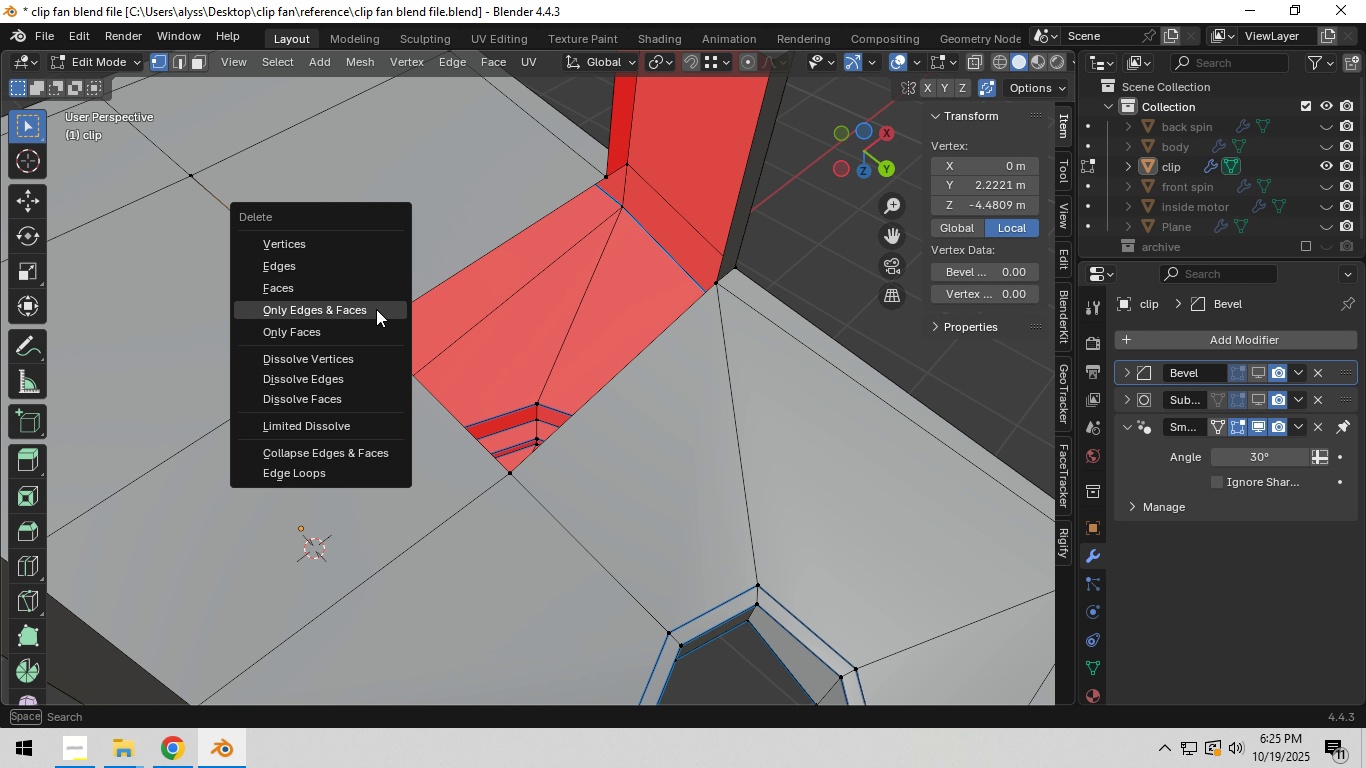 
key(X)
 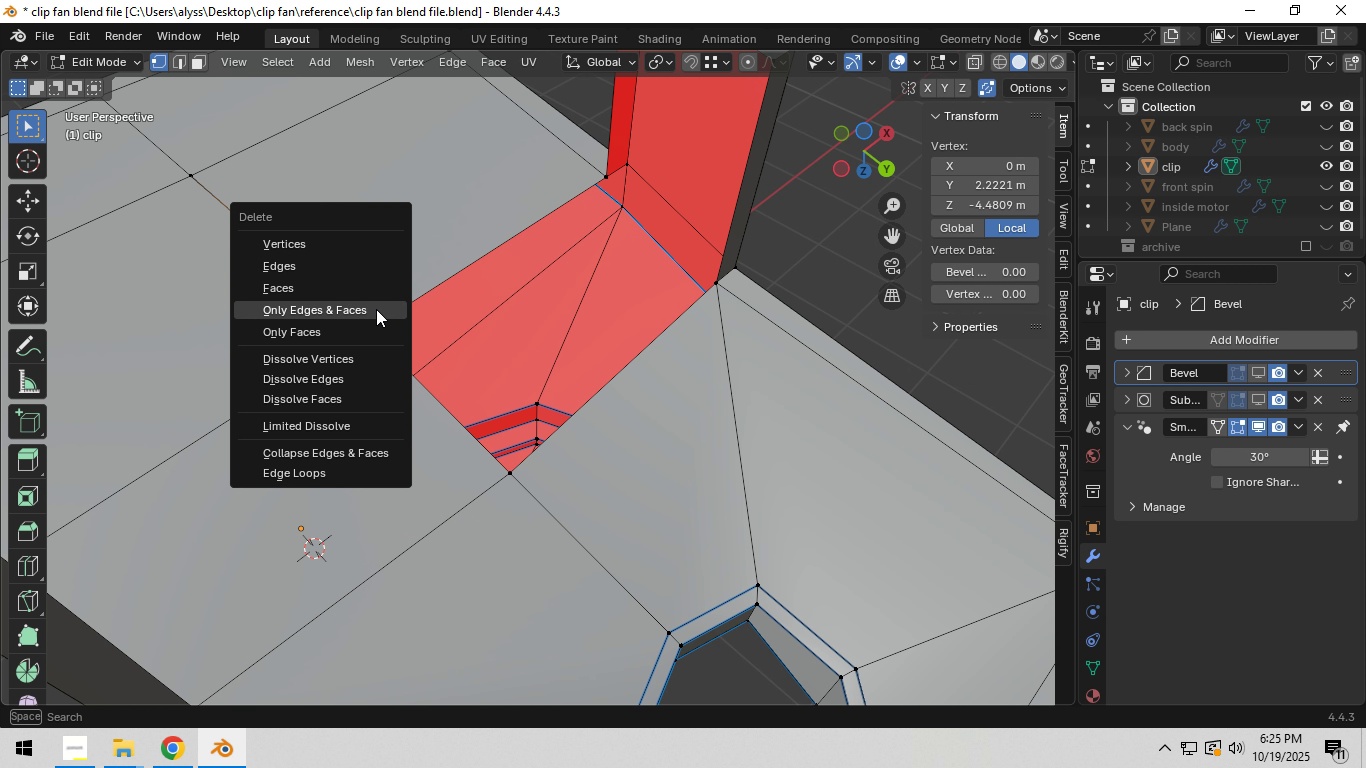 
left_click([376, 309])
 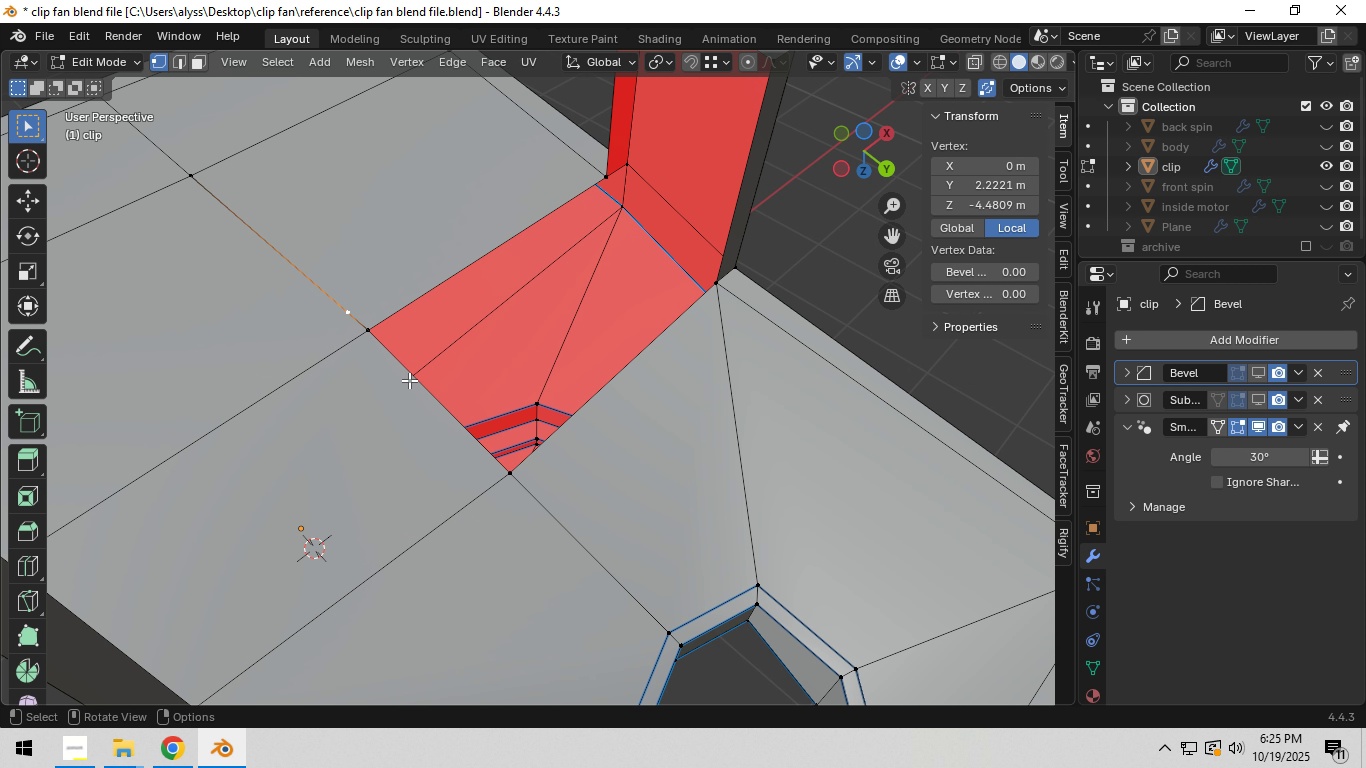 
key(X)
 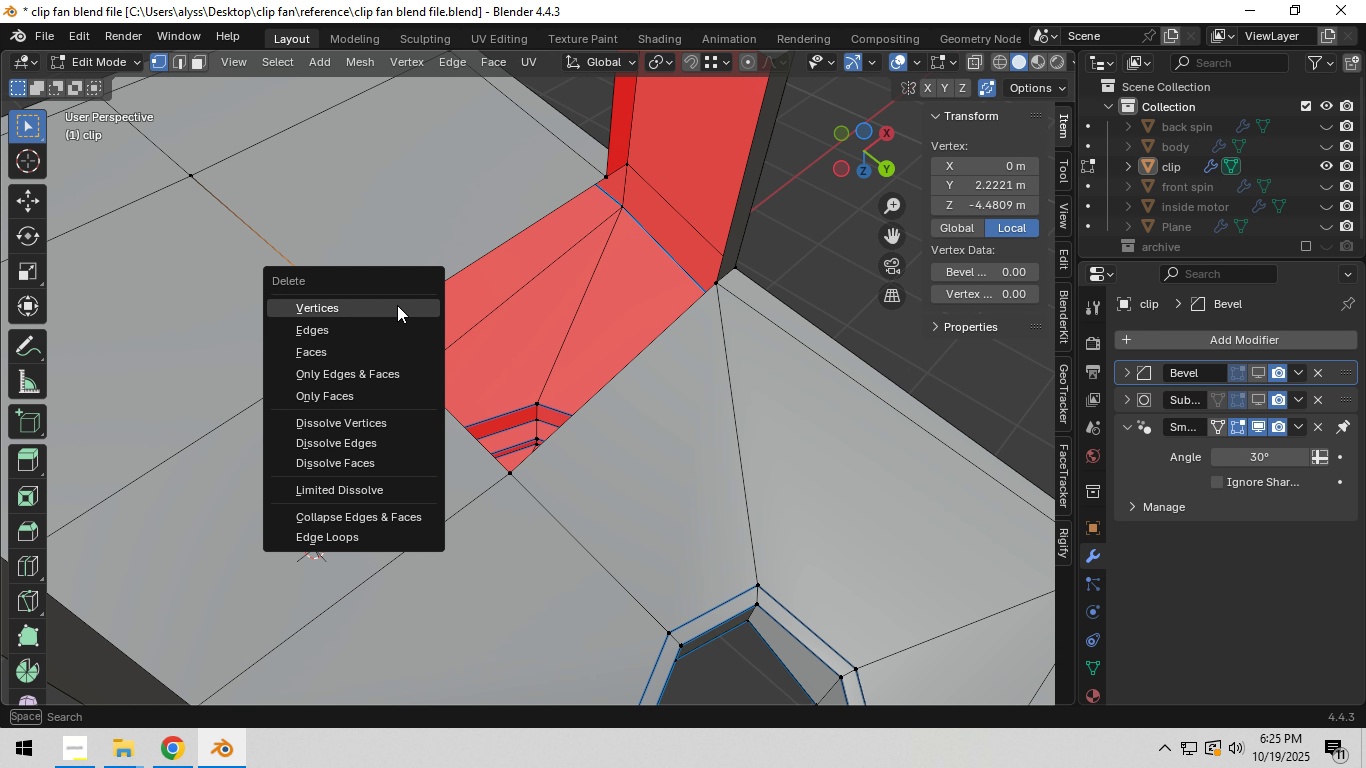 
left_click([397, 305])
 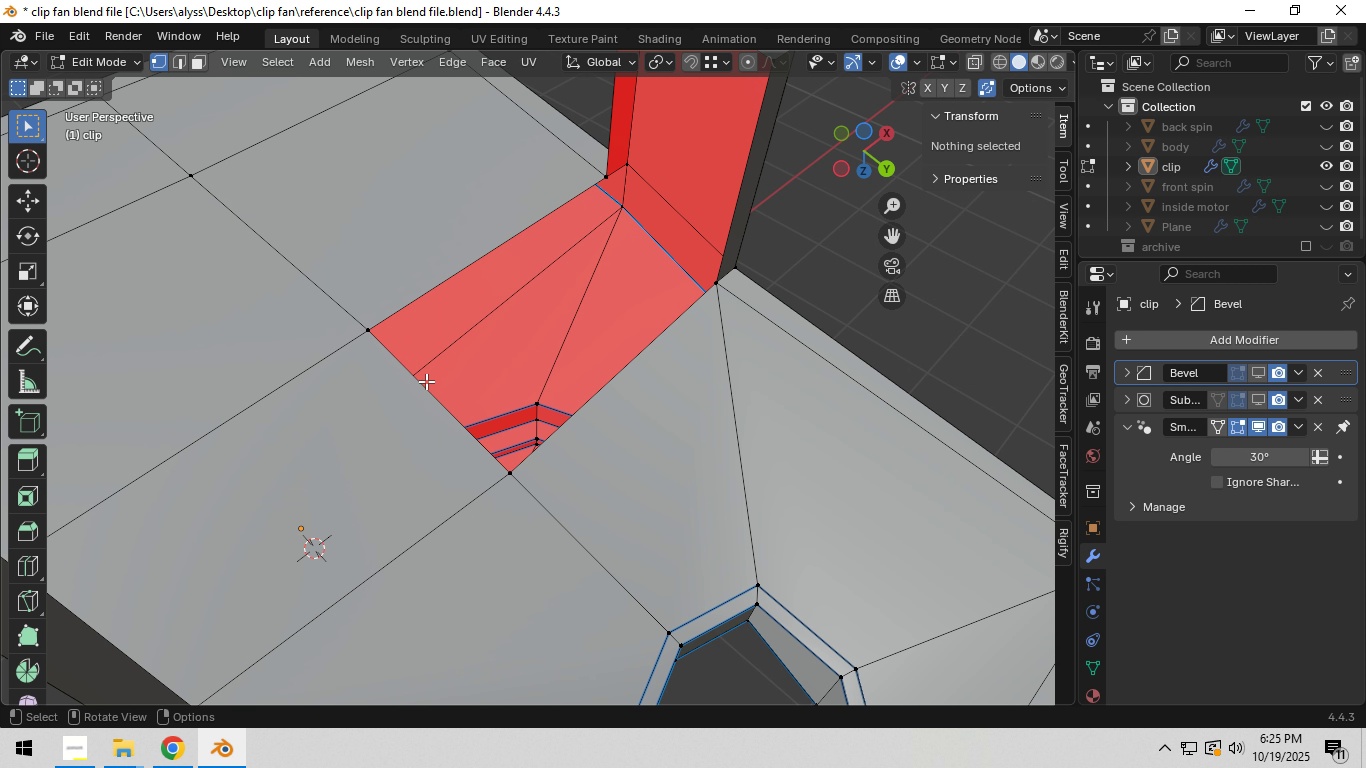 
type(2ff)
 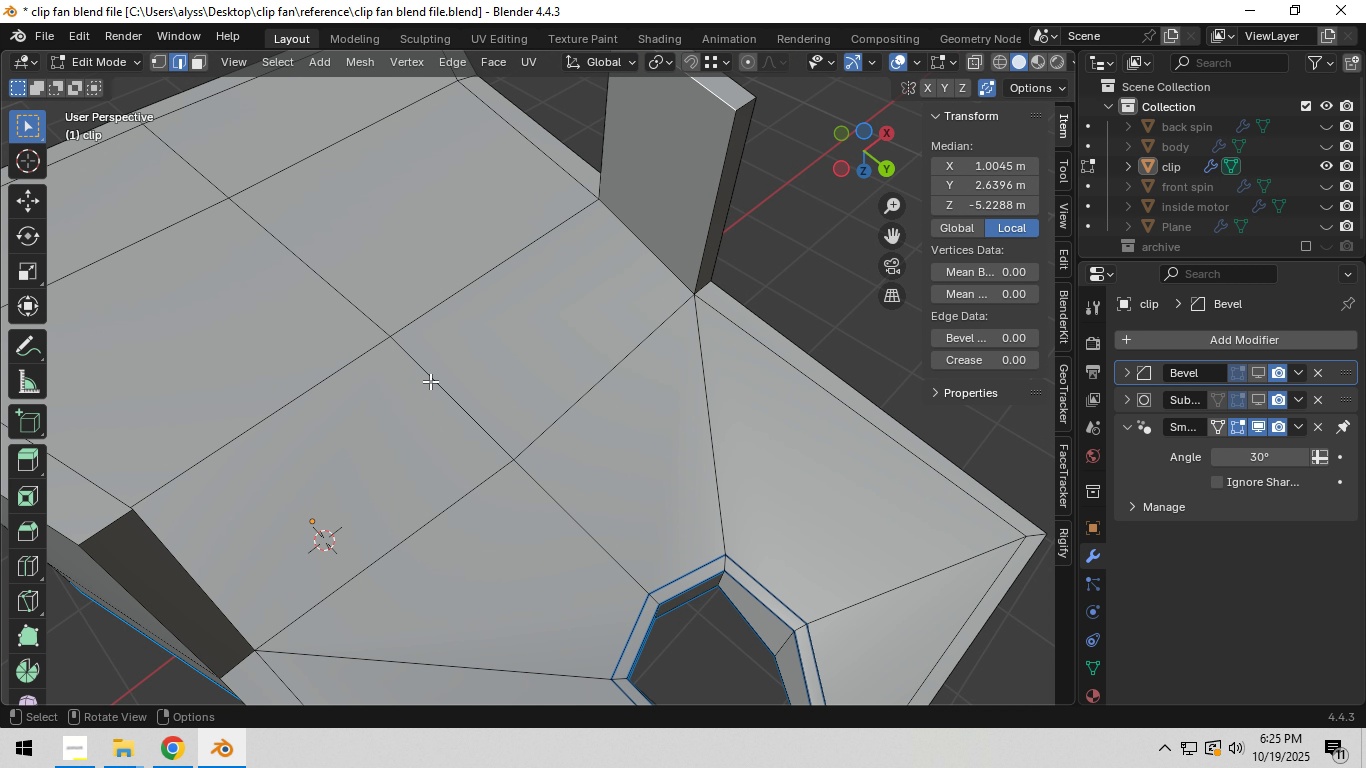 
scroll: coordinate [430, 381], scroll_direction: down, amount: 4.0
 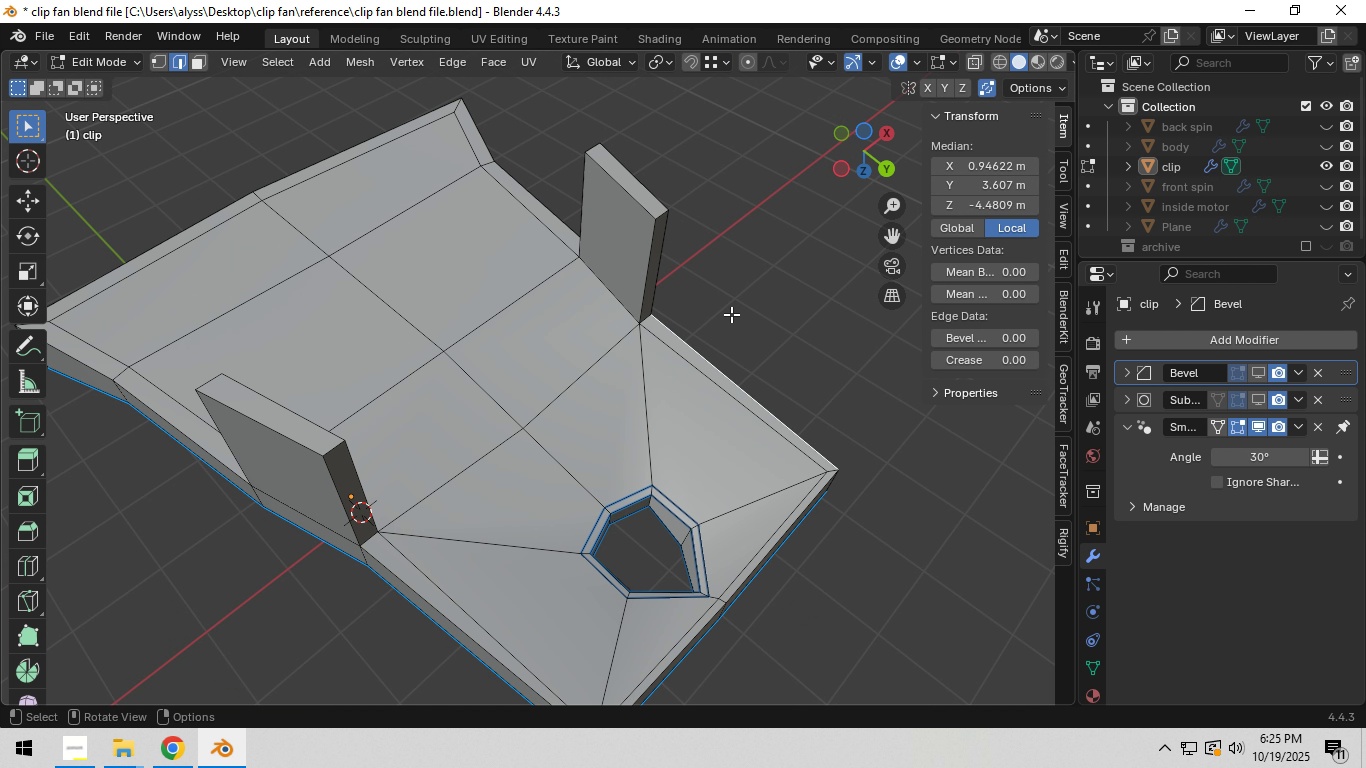 
left_click([731, 314])
 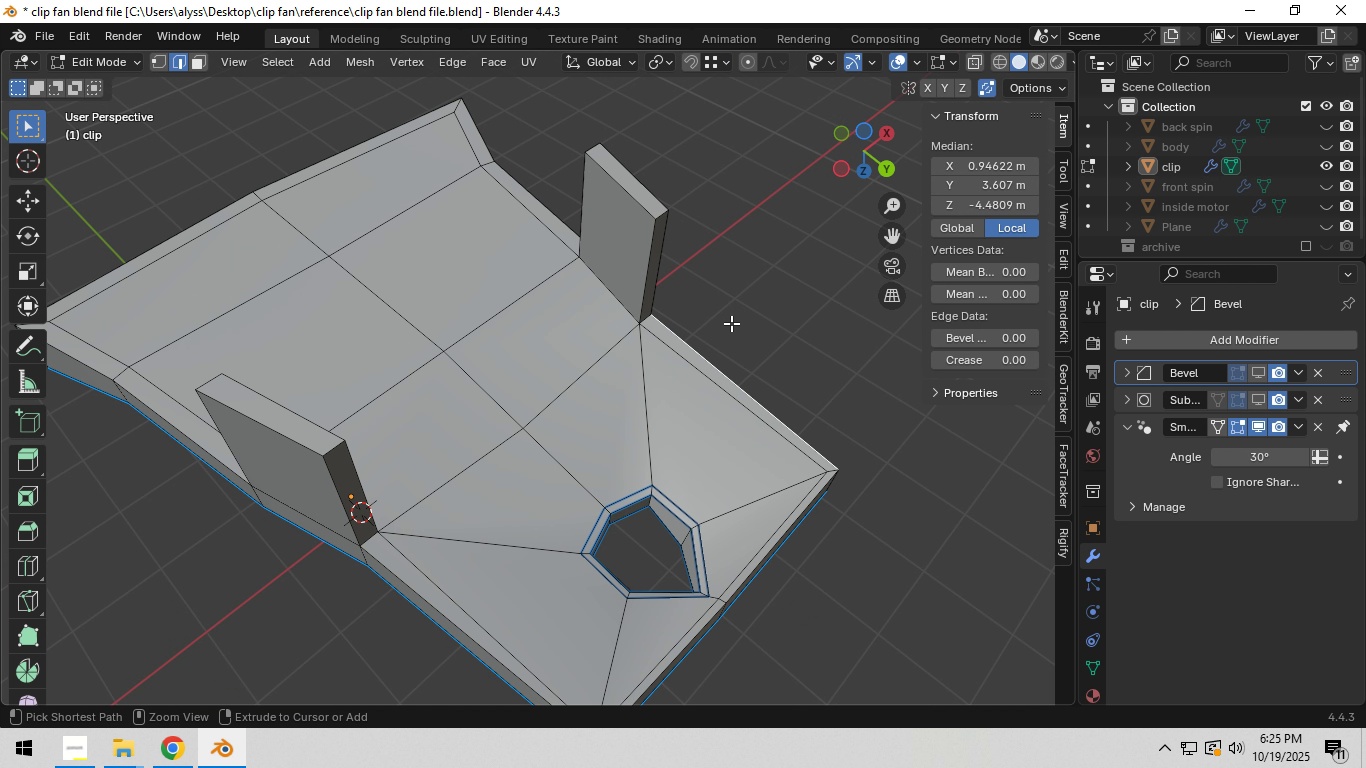 
key(Control+S)
 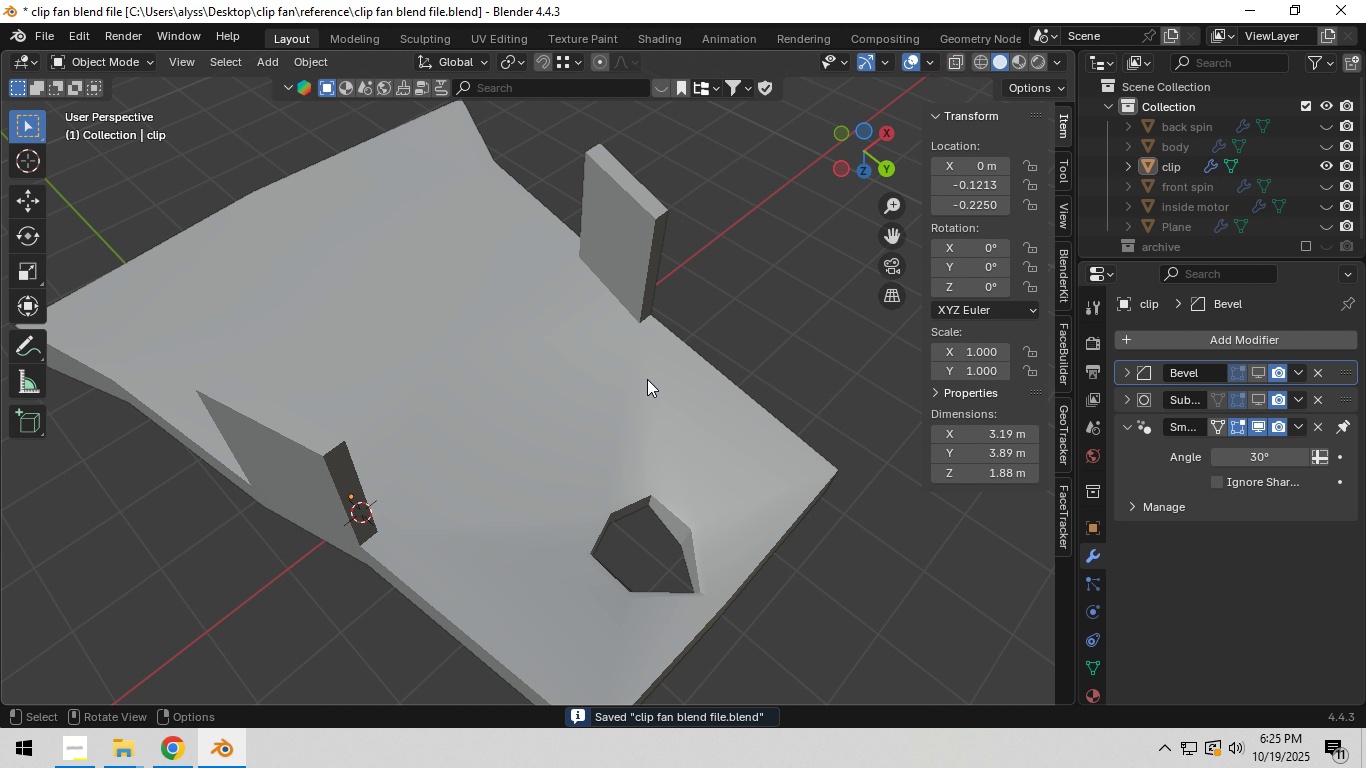 
key(Tab)
 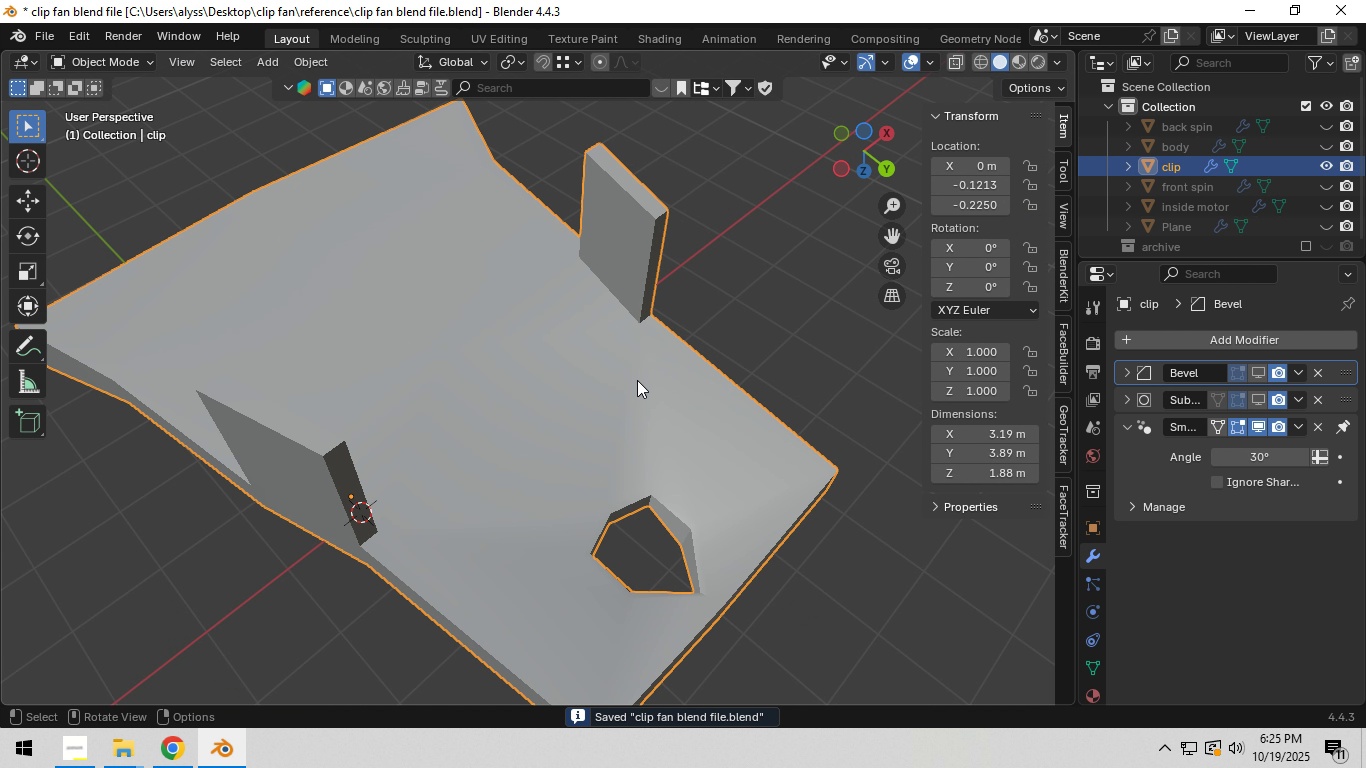 
hold_key(key=Backquote, duration=0.48)
 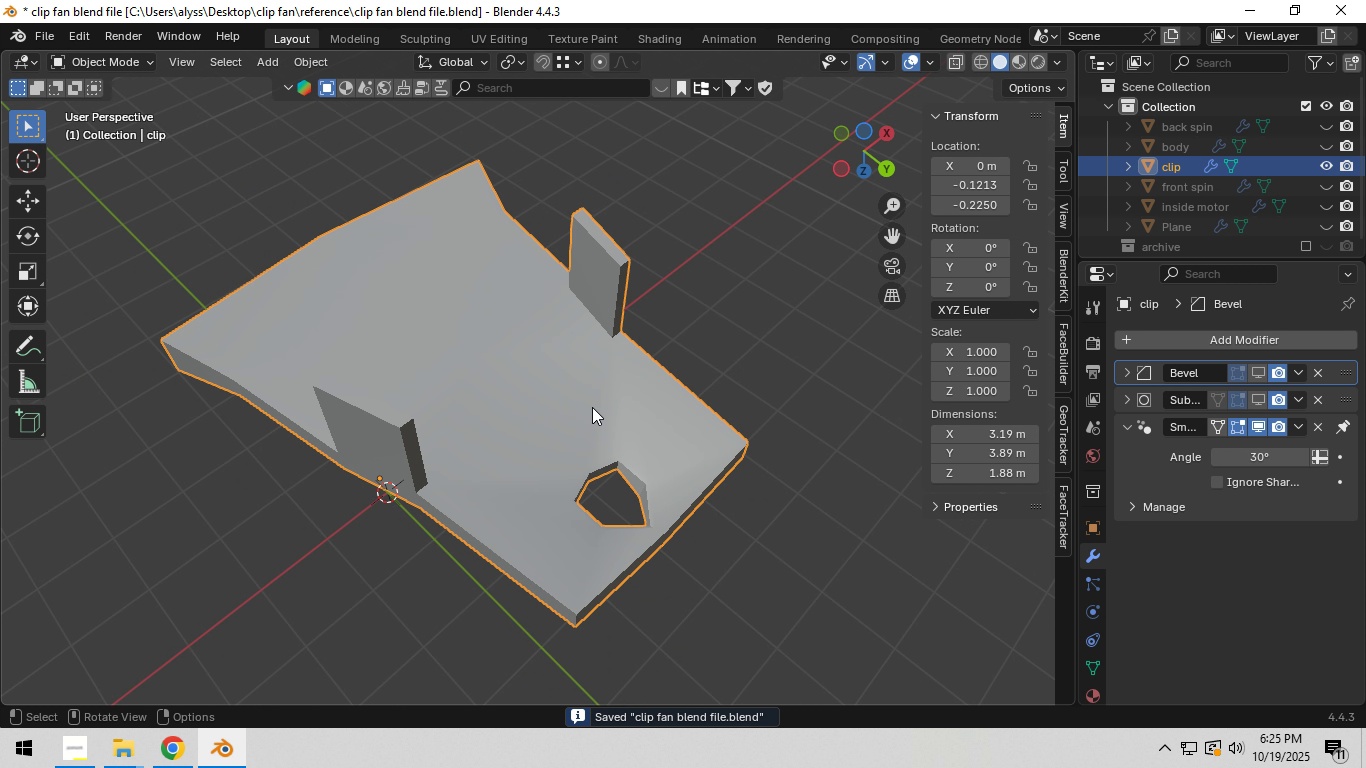 
scroll: coordinate [592, 407], scroll_direction: down, amount: 5.0
 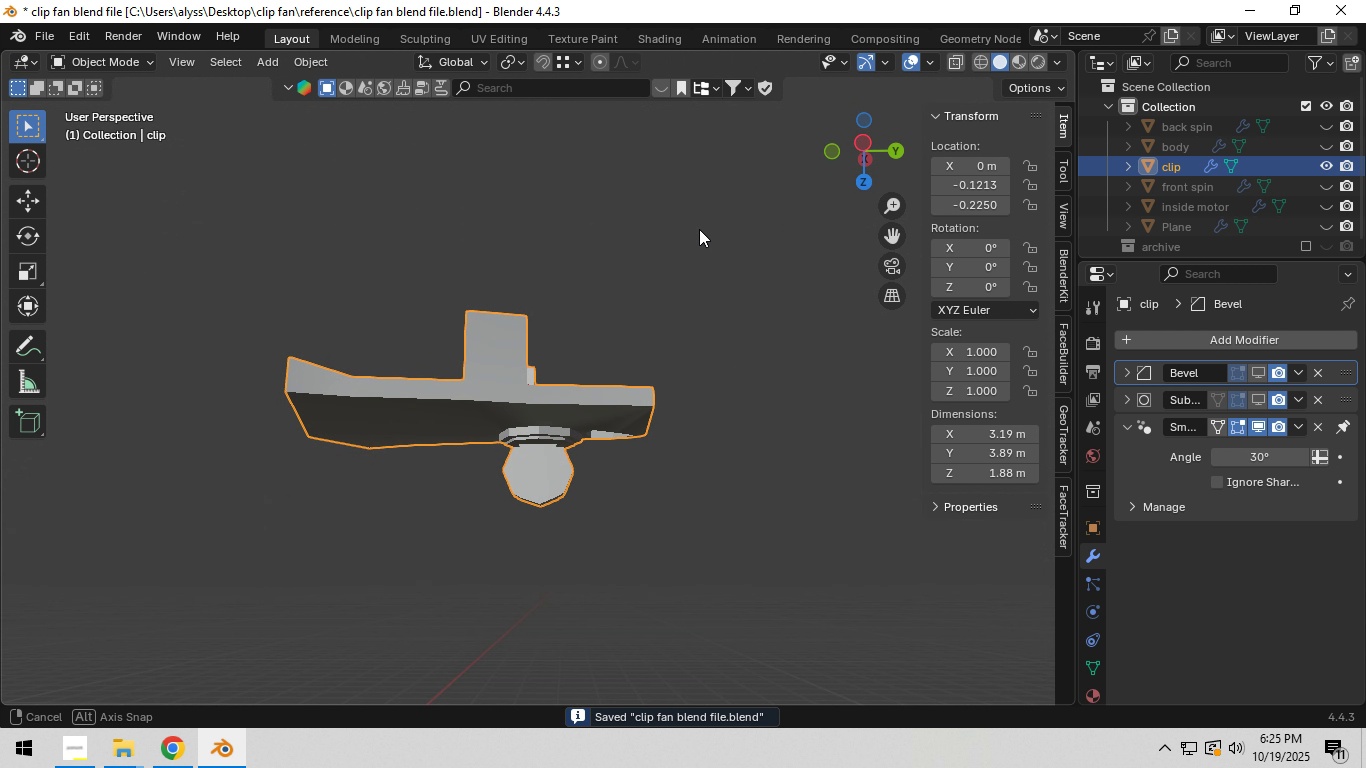 
hold_key(key=Backquote, duration=0.78)
 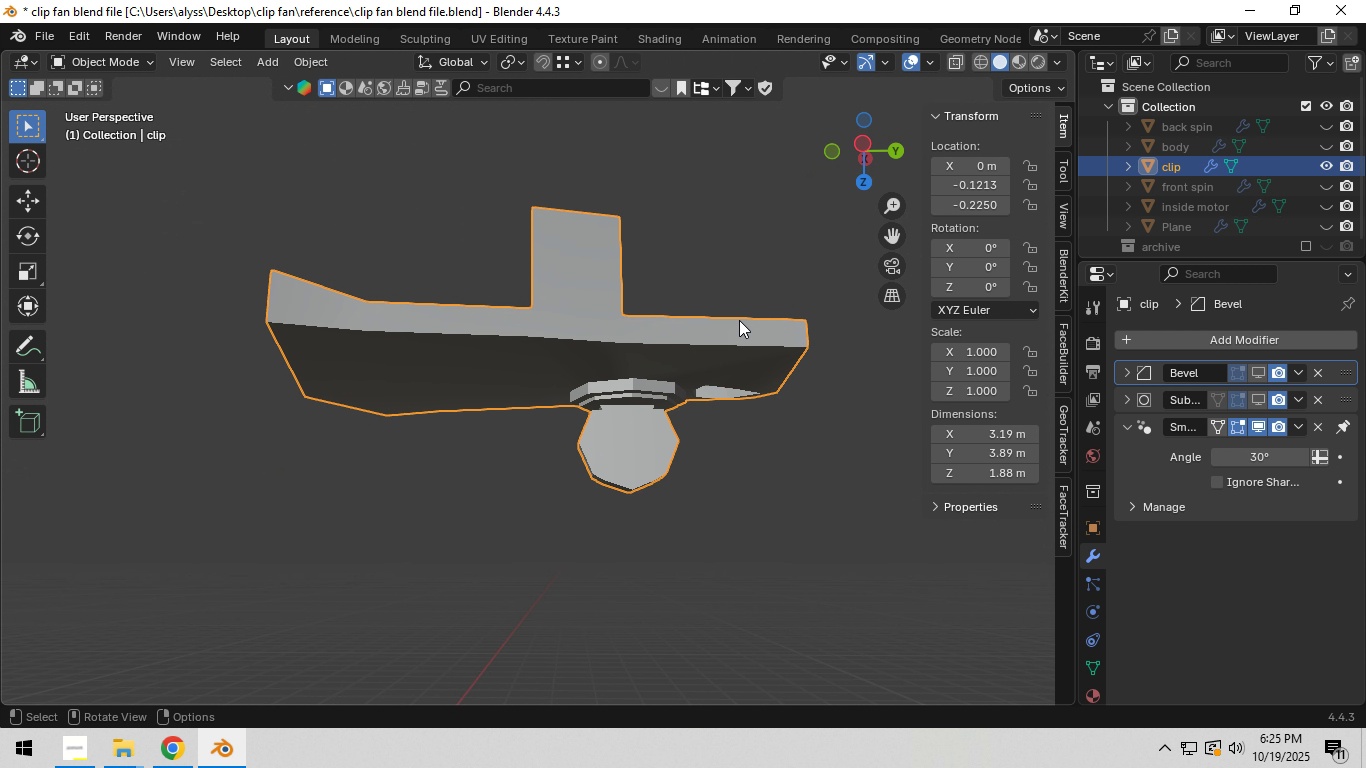 
hold_key(key=Backquote, duration=0.34)
 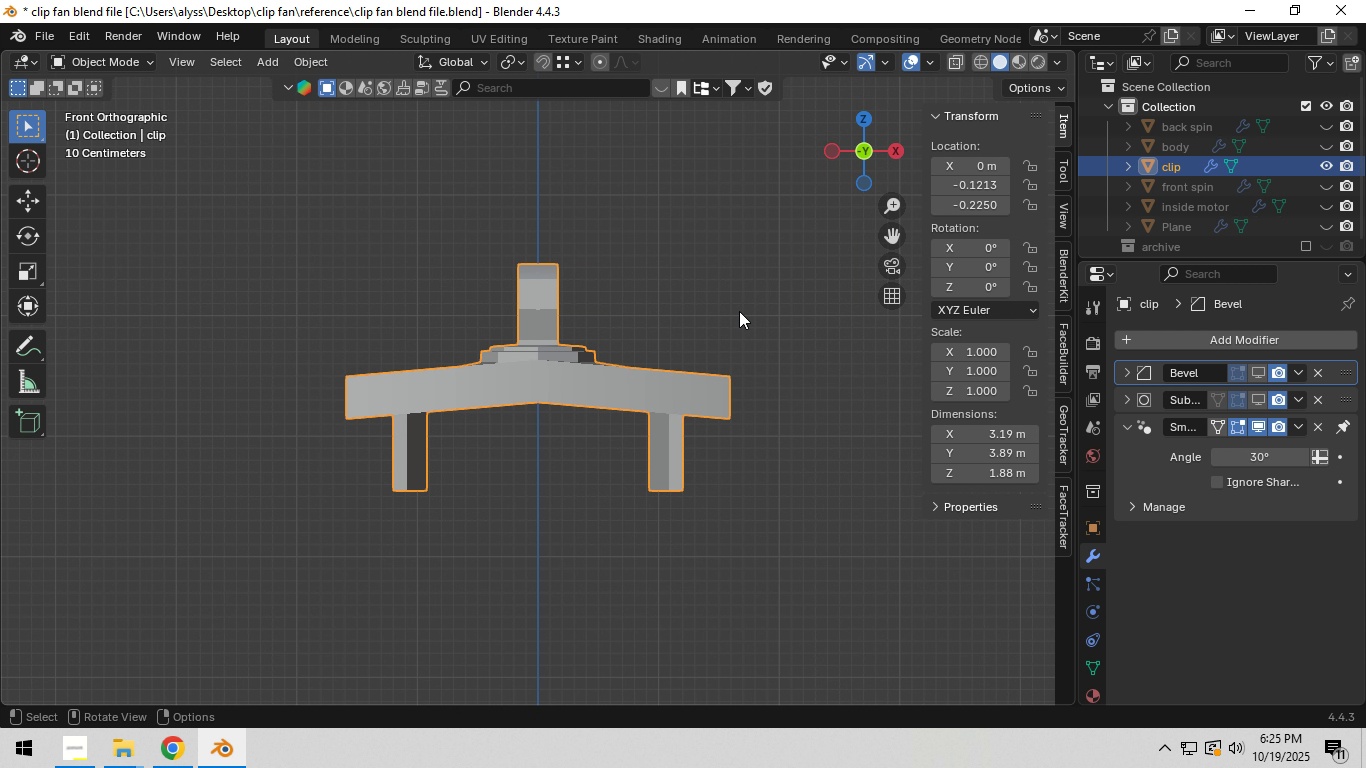 
left_click([740, 311])
 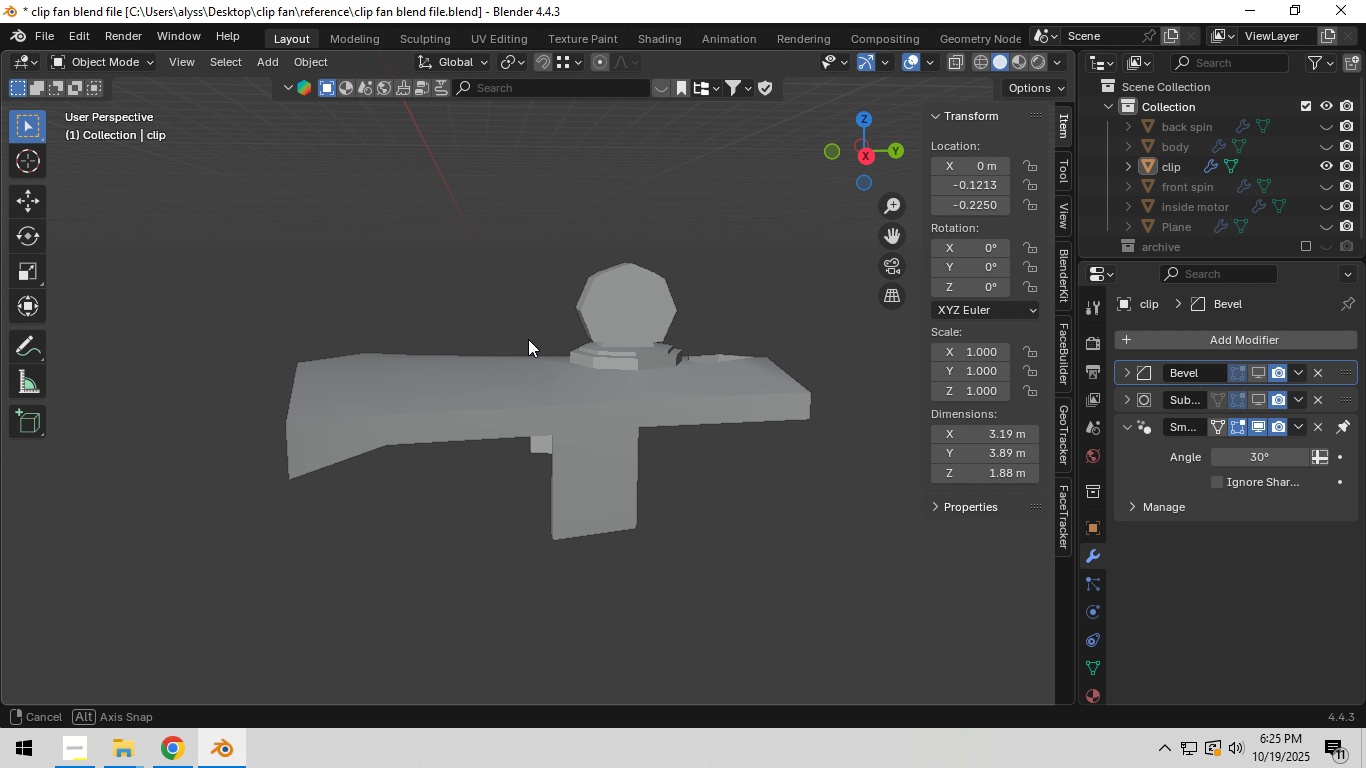 
key(Control+S)
 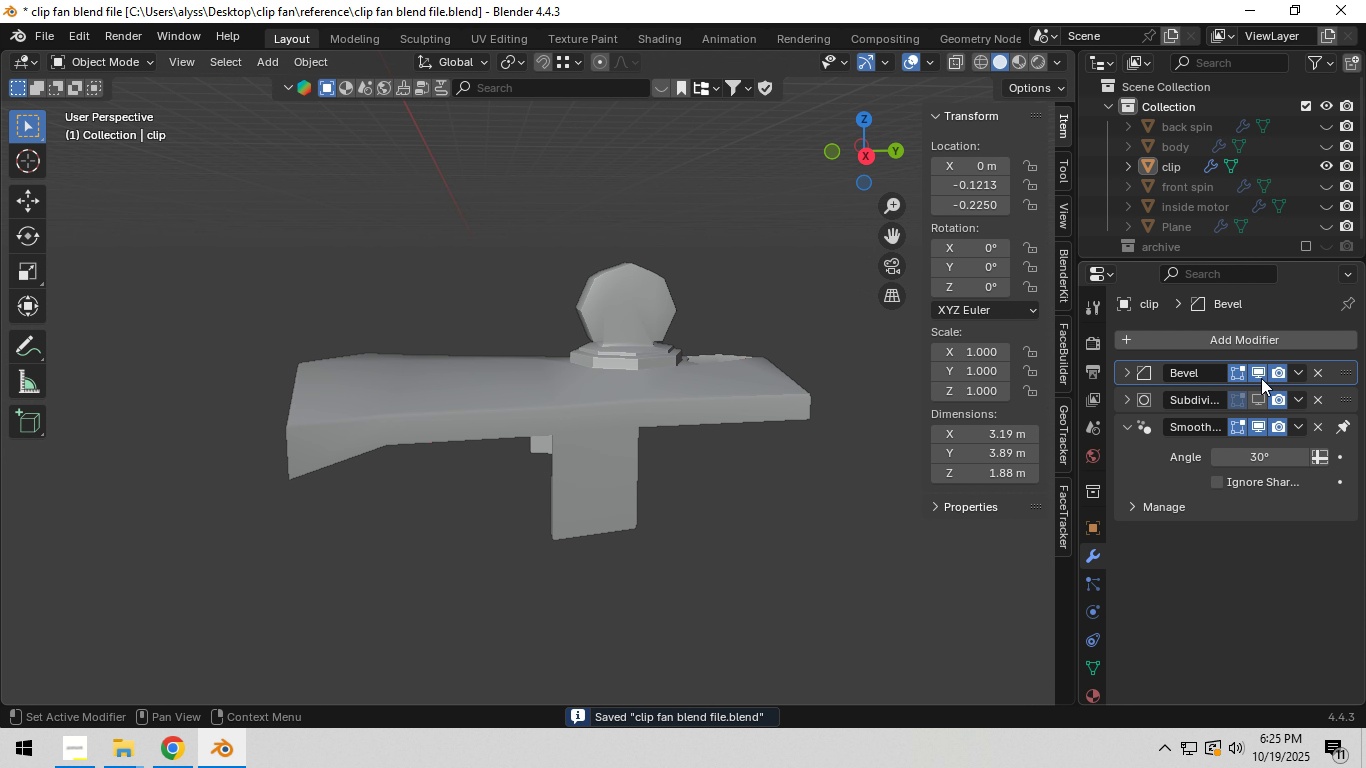 
double_click([1252, 401])
 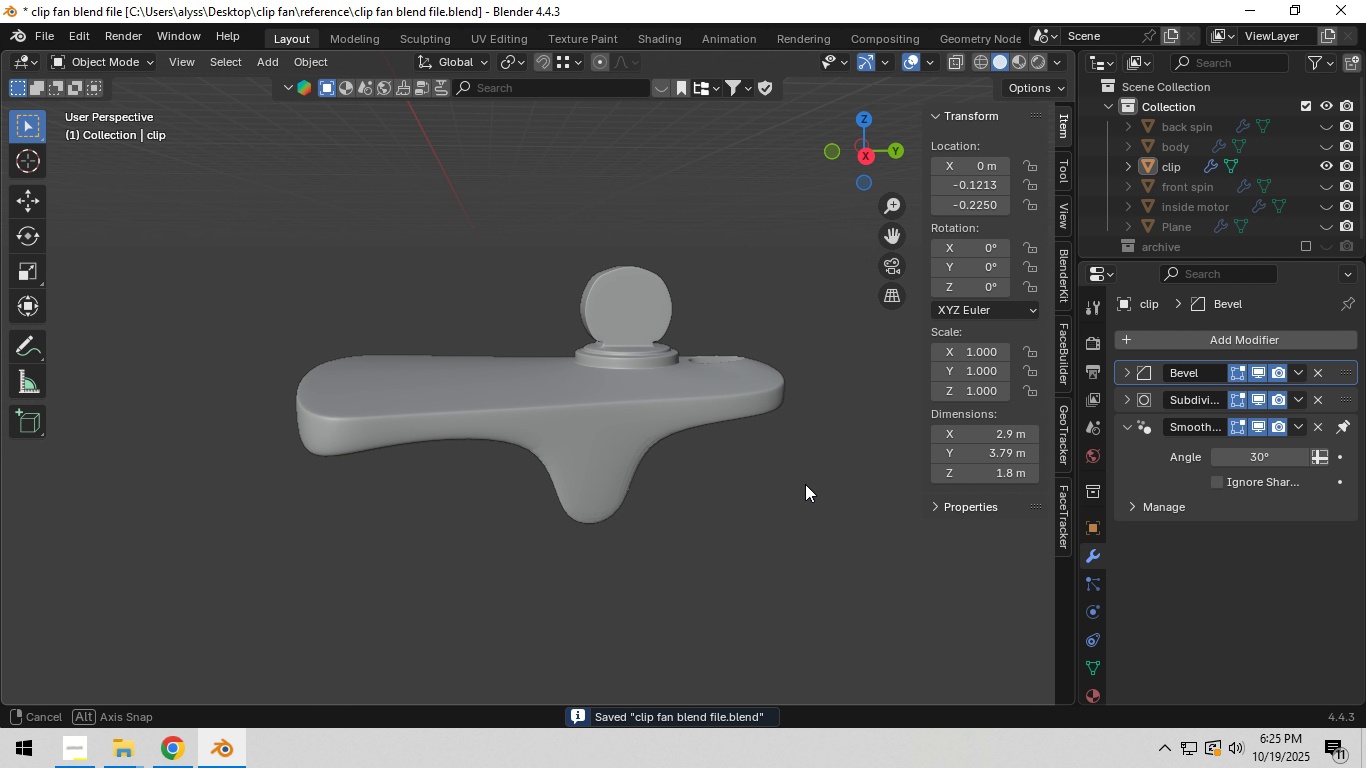 
left_click([812, 484])
 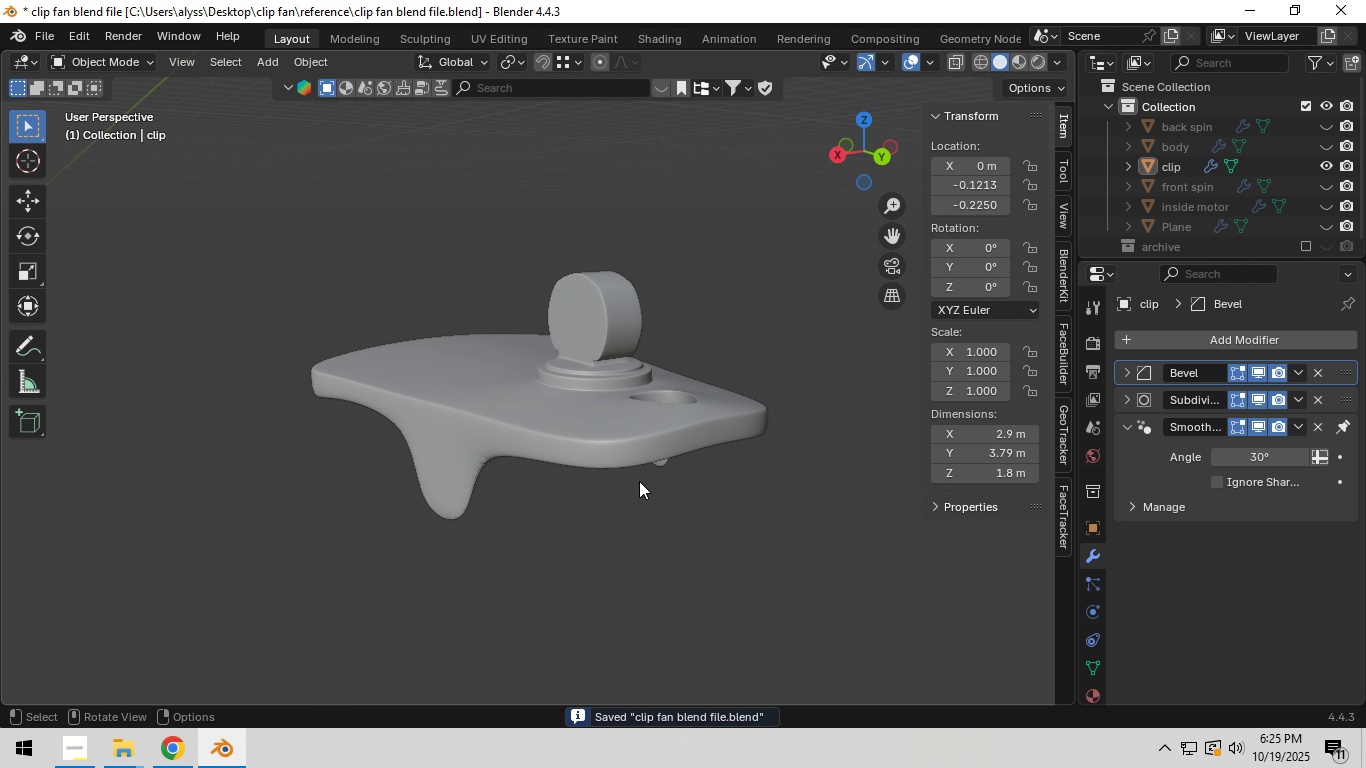 
scroll: coordinate [590, 477], scroll_direction: up, amount: 5.0
 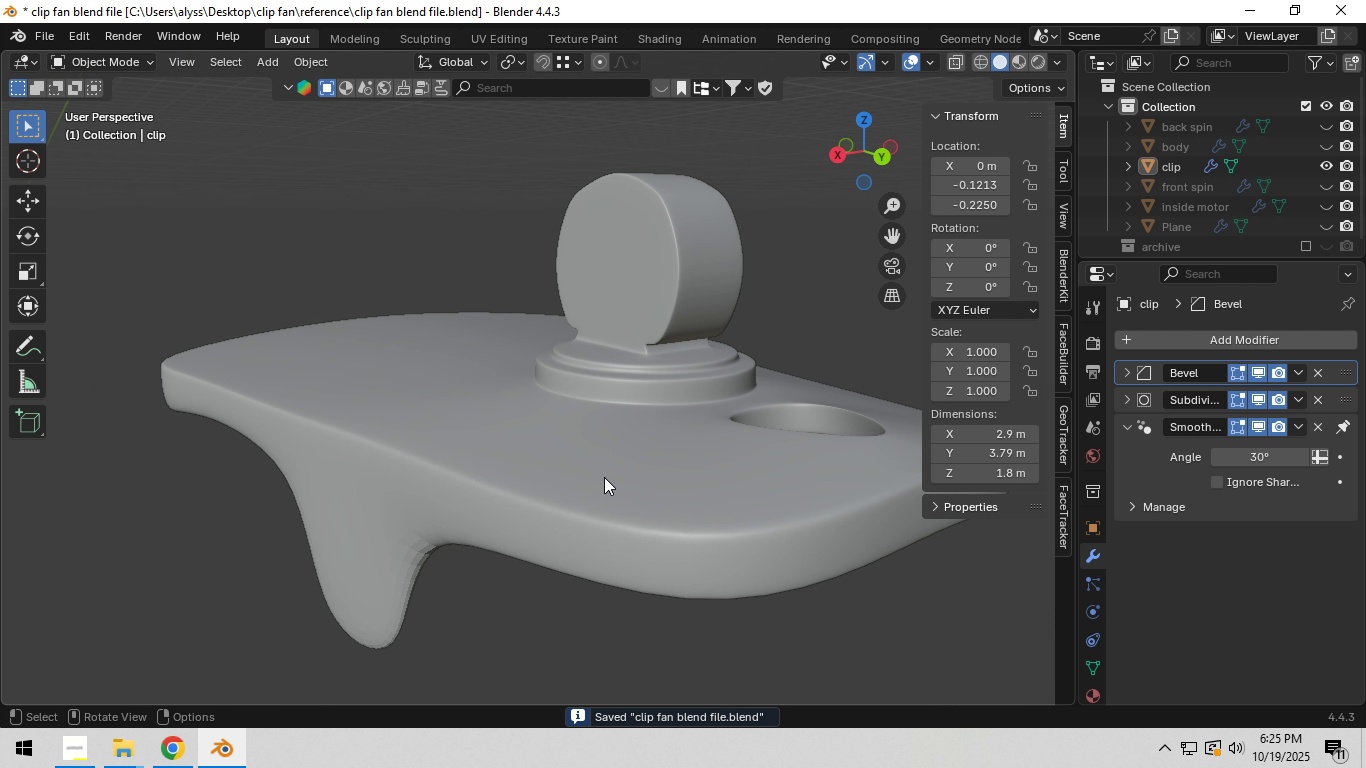 
scroll: coordinate [604, 477], scroll_direction: down, amount: 3.0
 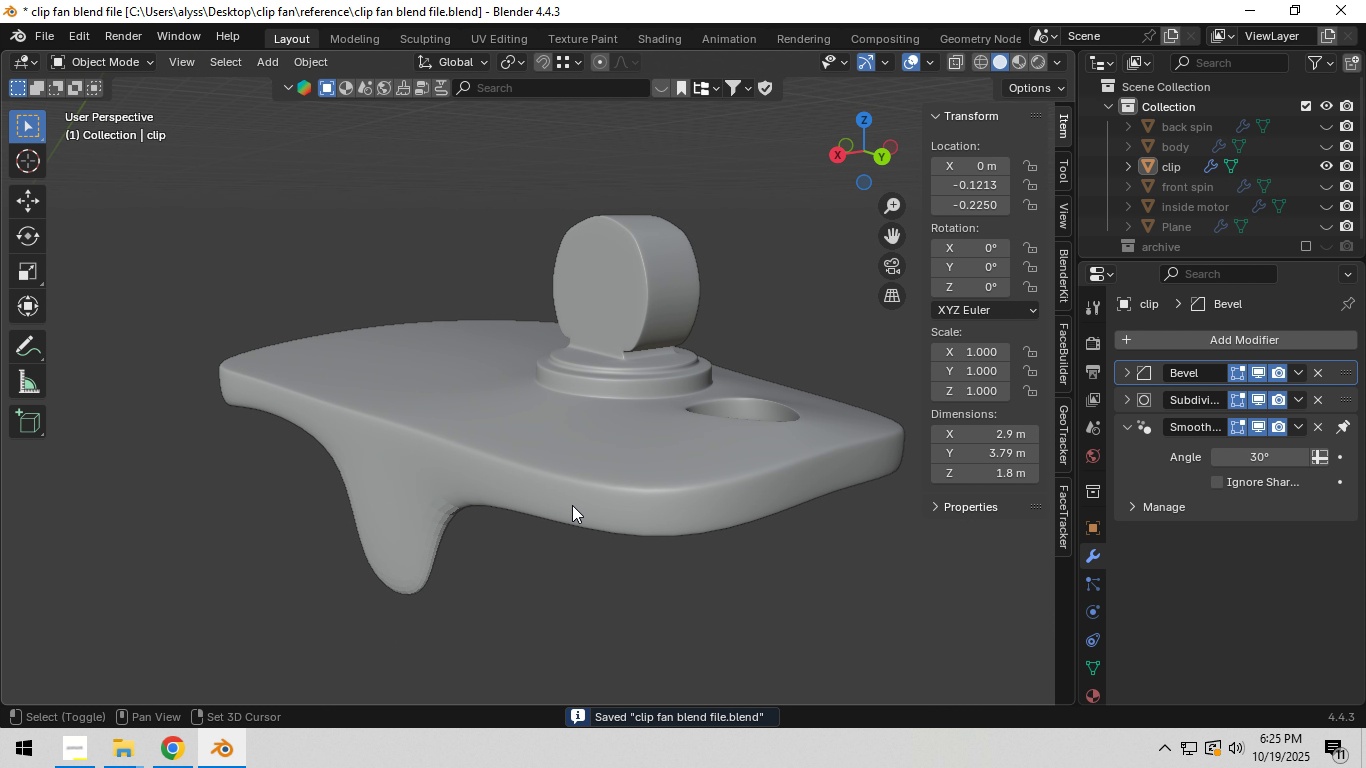 
hold_key(key=ShiftLeft, duration=0.43)
 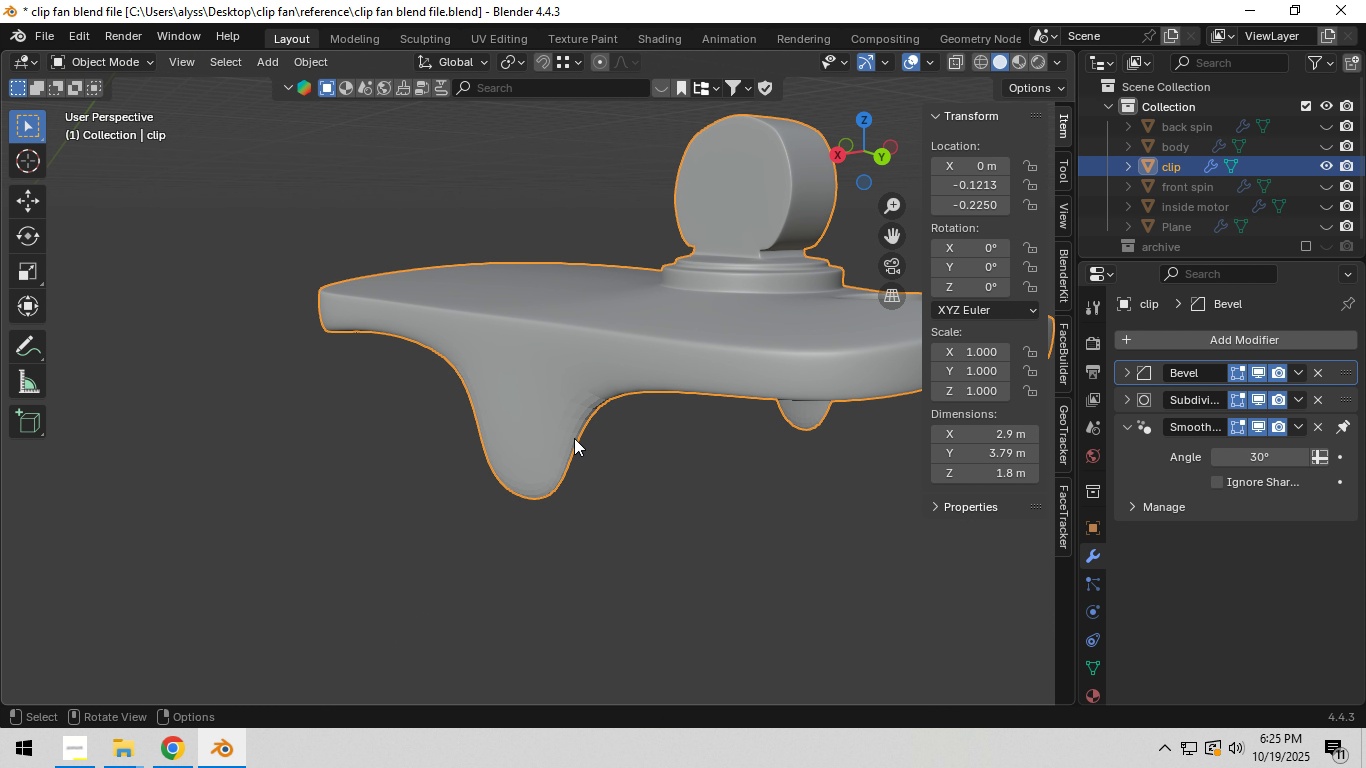 
left_click([574, 438])
 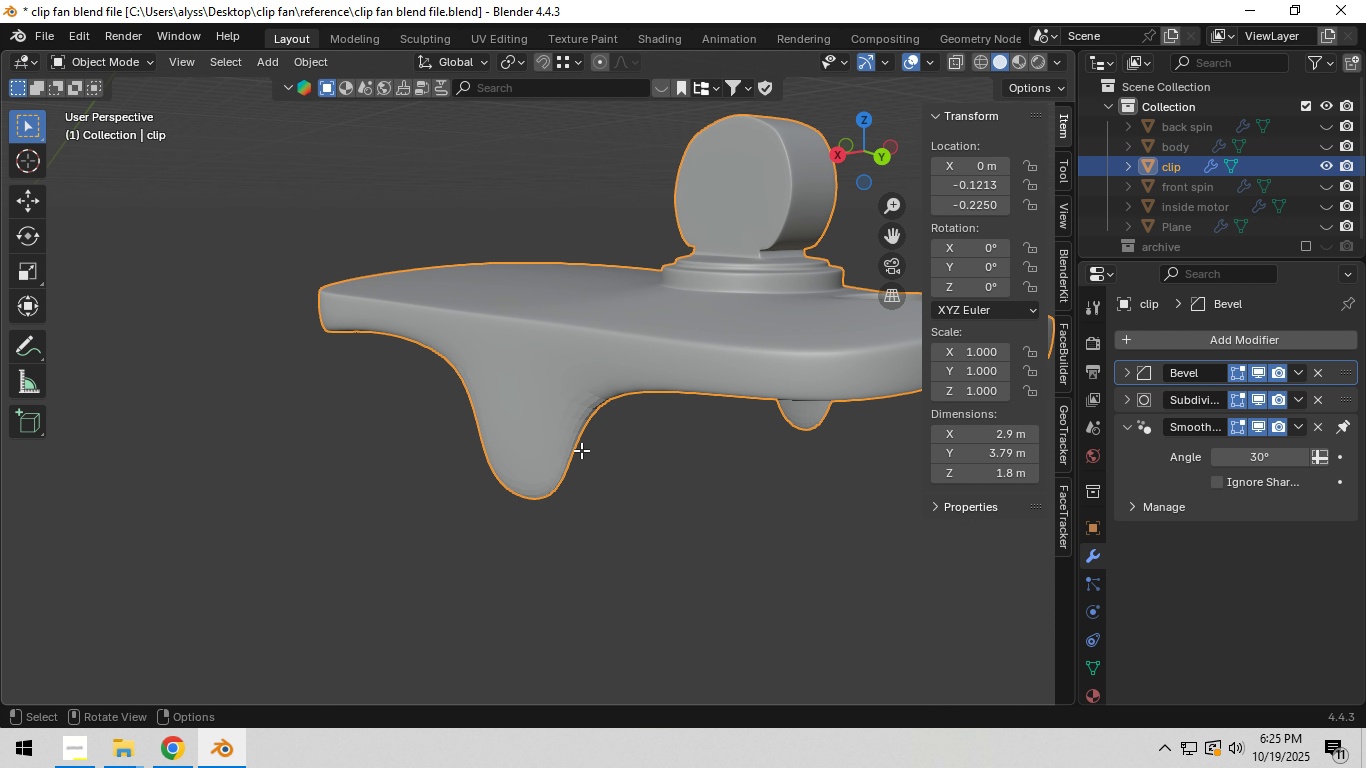 
key(Tab)
 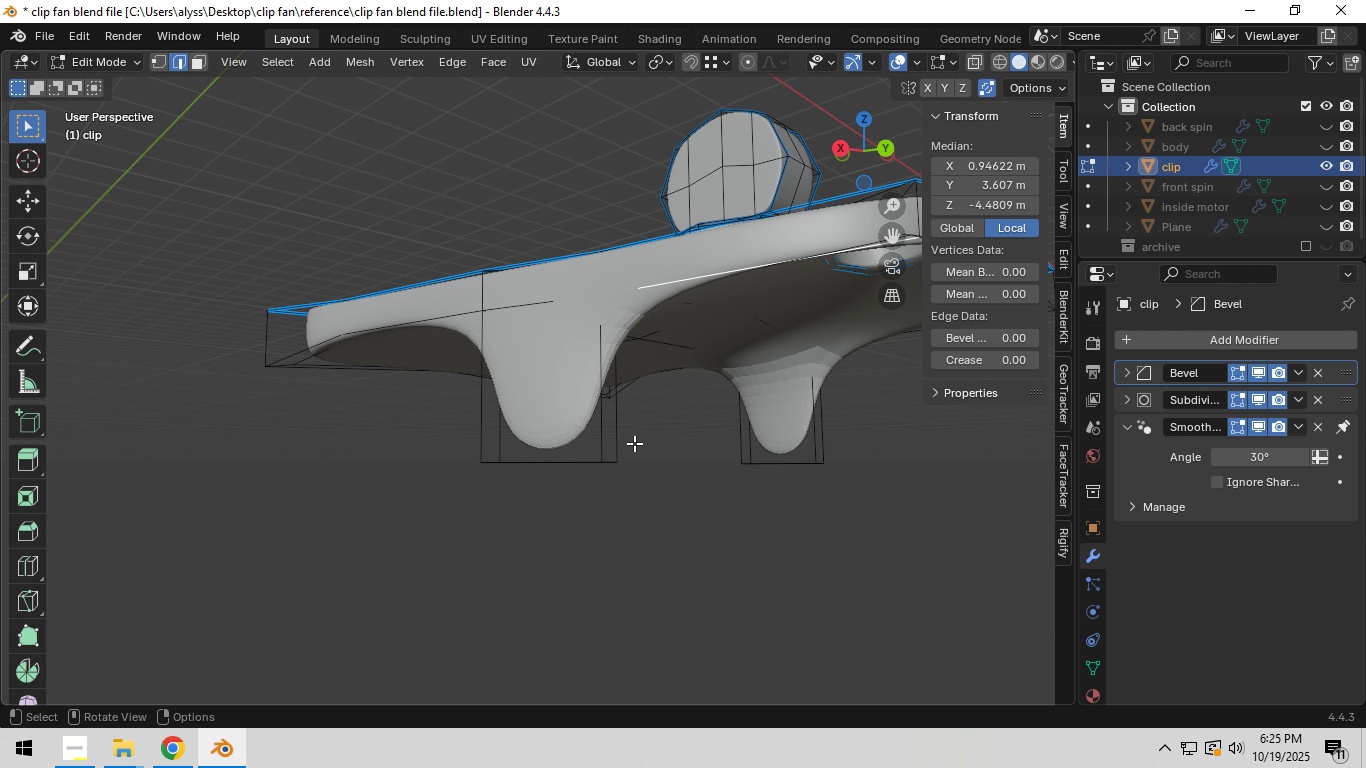 
scroll: coordinate [636, 449], scroll_direction: up, amount: 2.0
 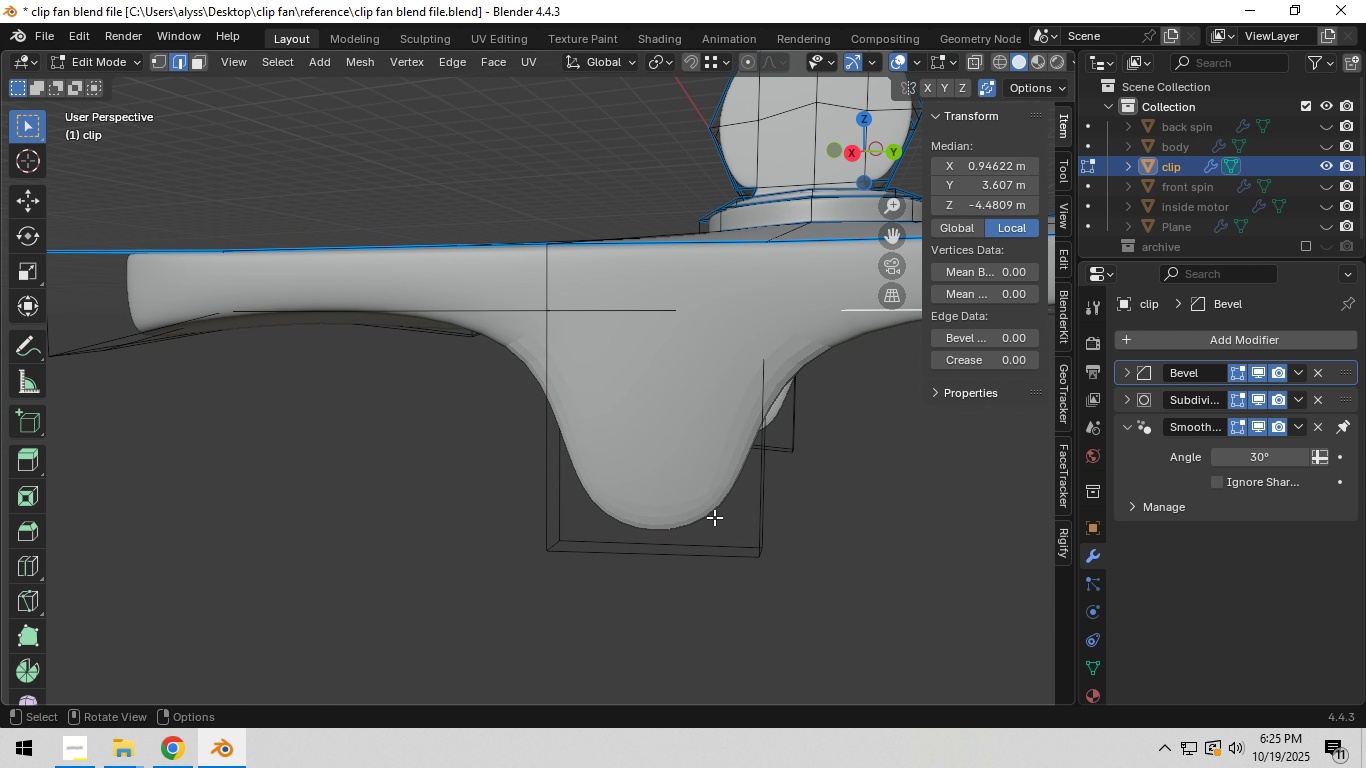 
wait(6.48)
 